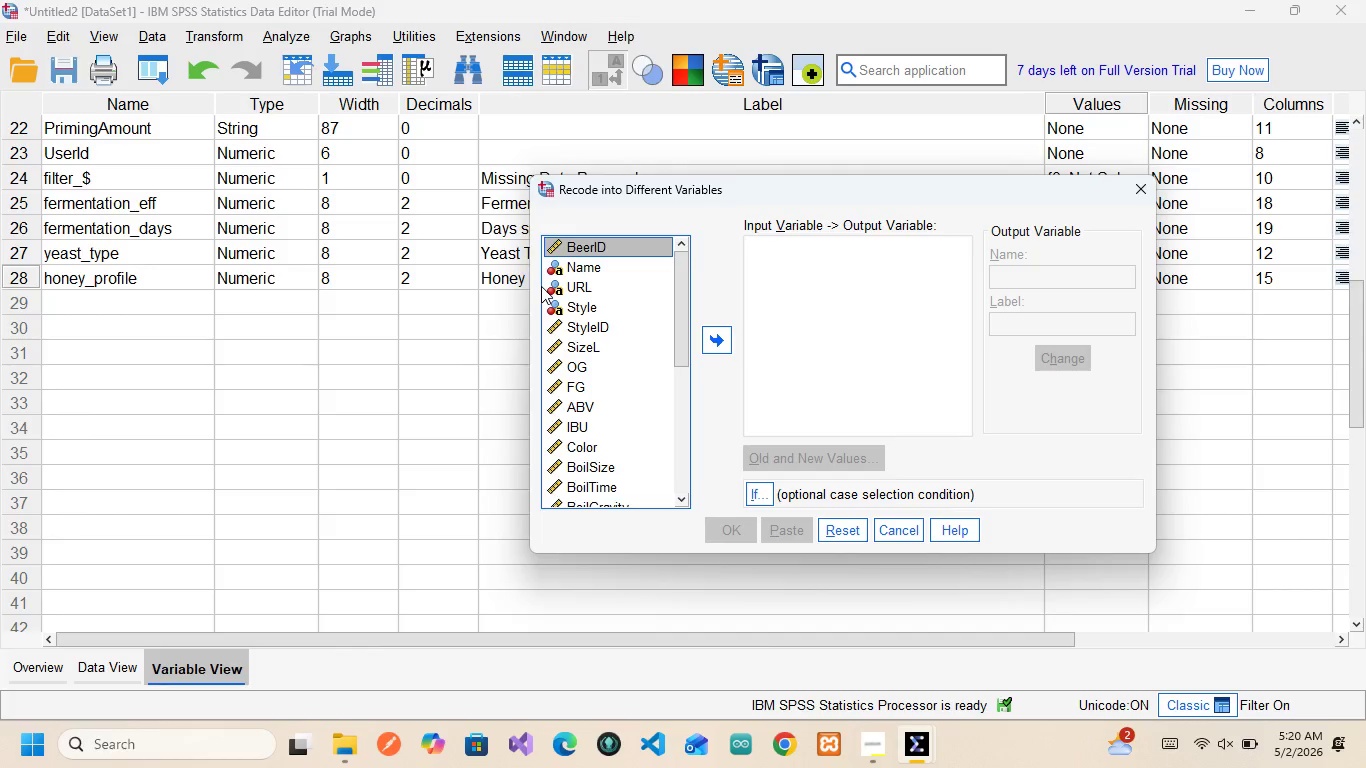 
wait(17.94)
 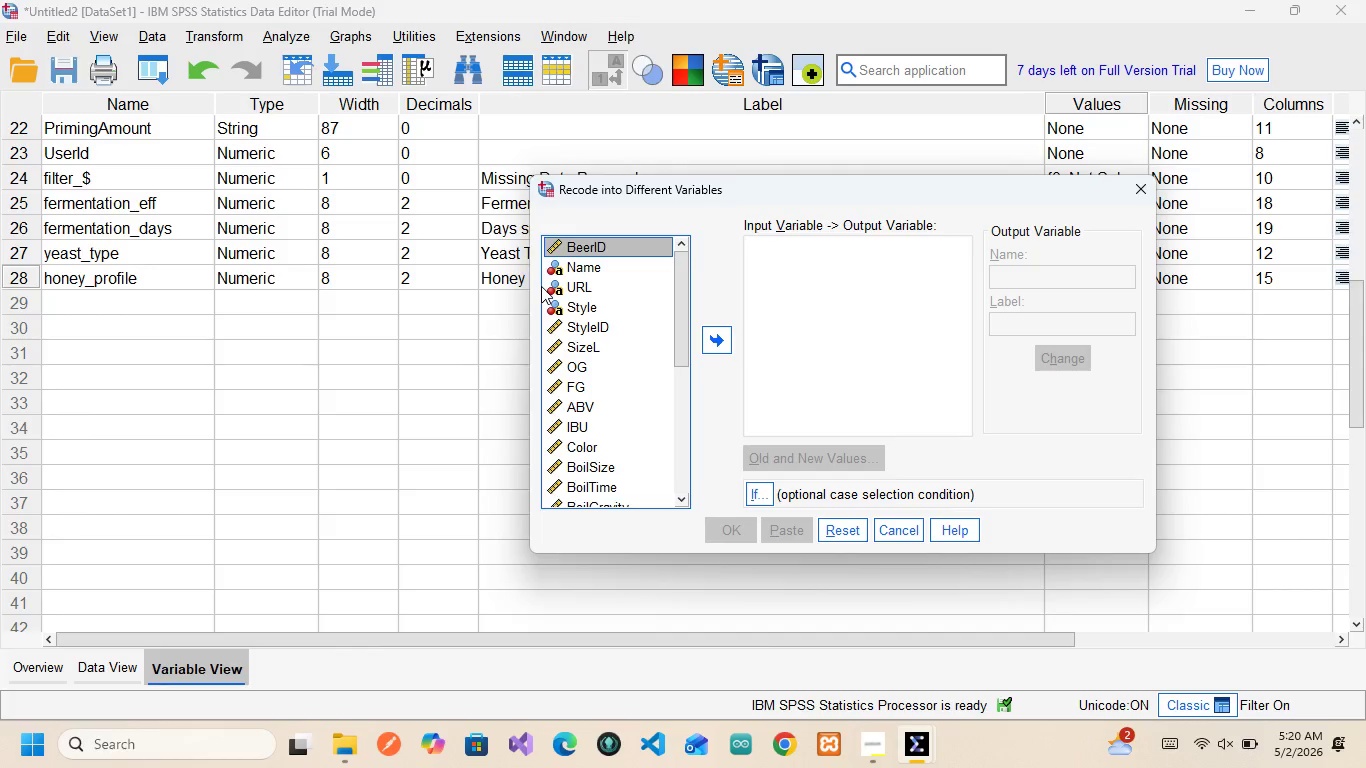 
left_click([1136, 198])
 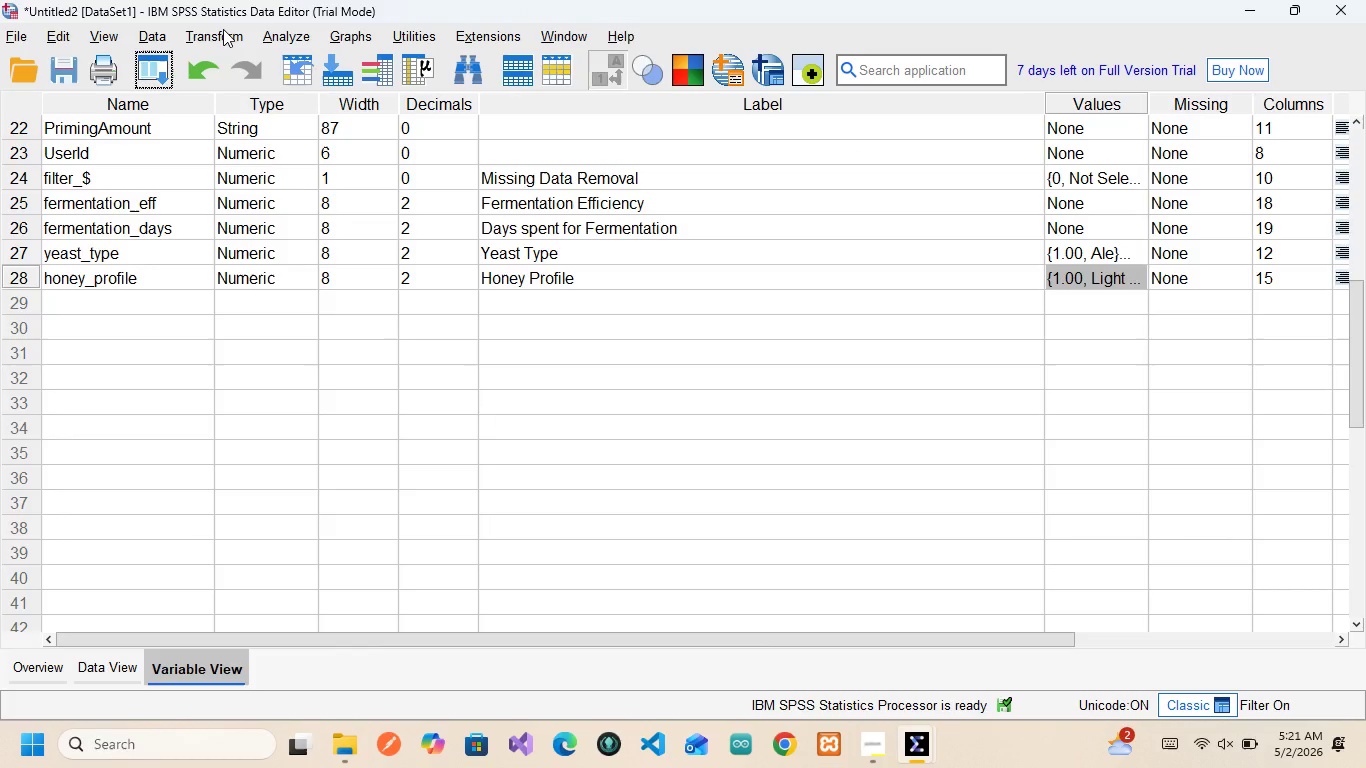 
left_click([223, 29])
 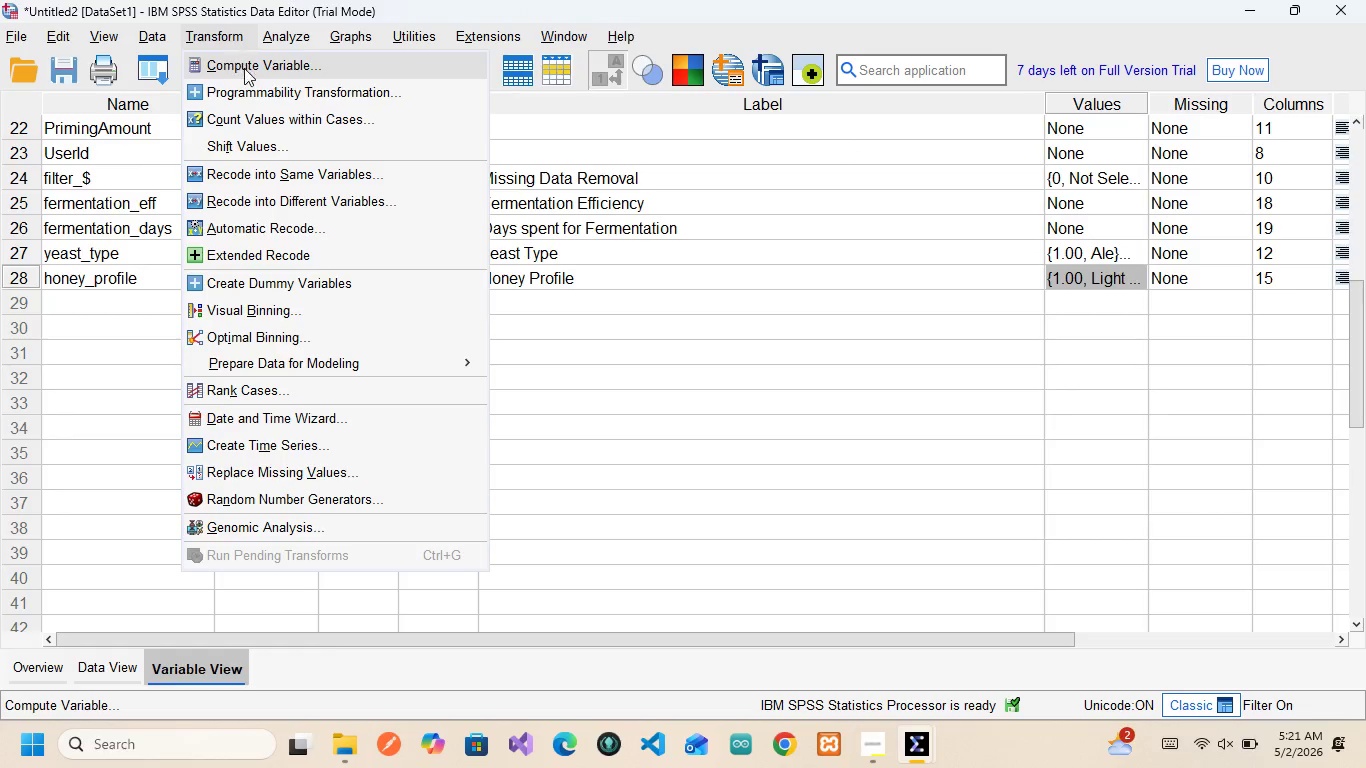 
left_click([245, 68])
 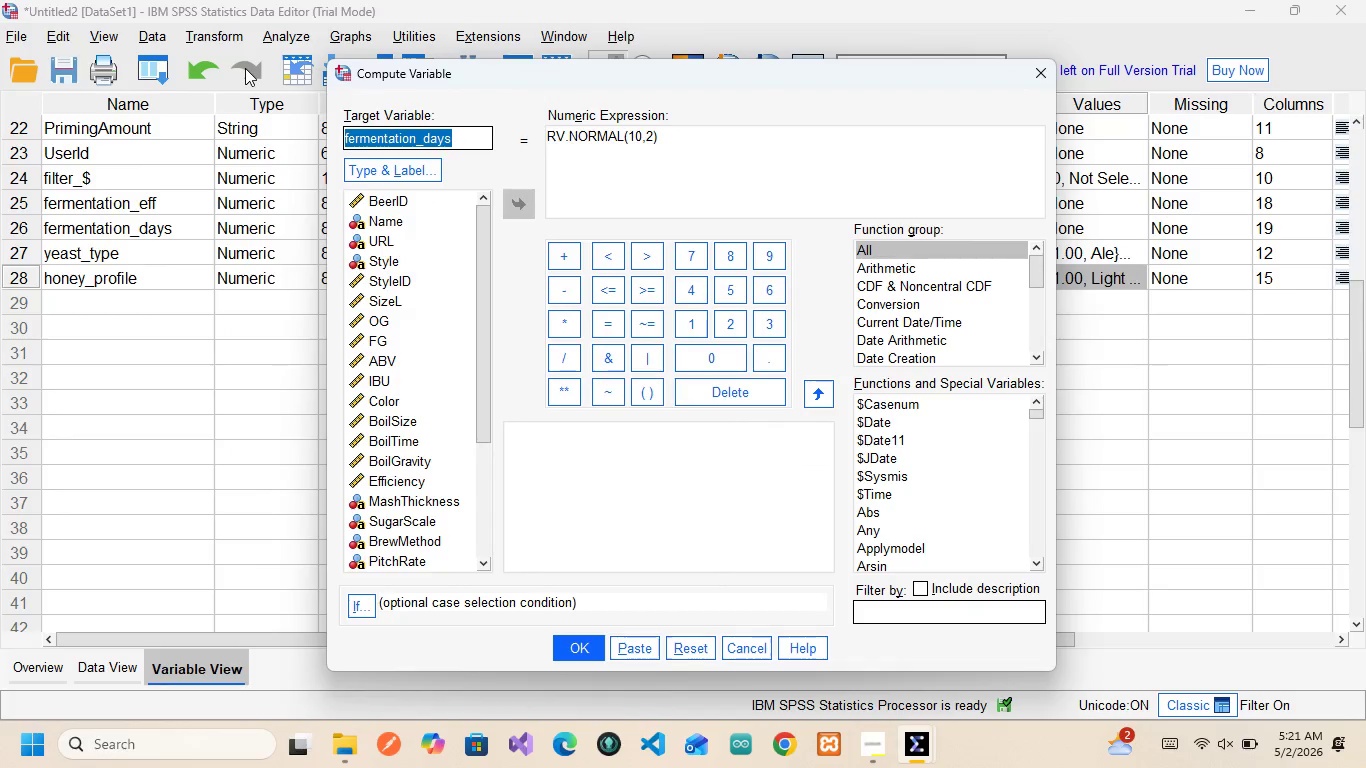 
wait(8.28)
 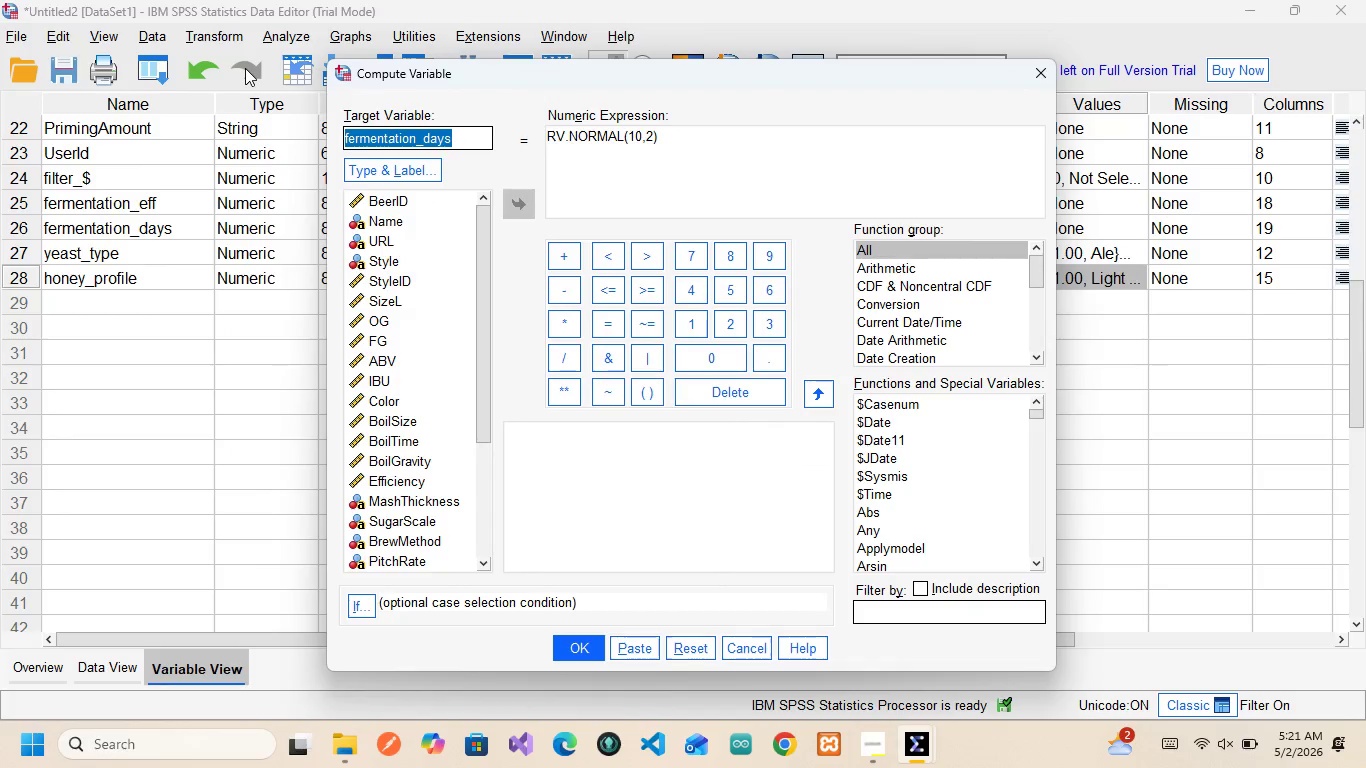 
type(var)
 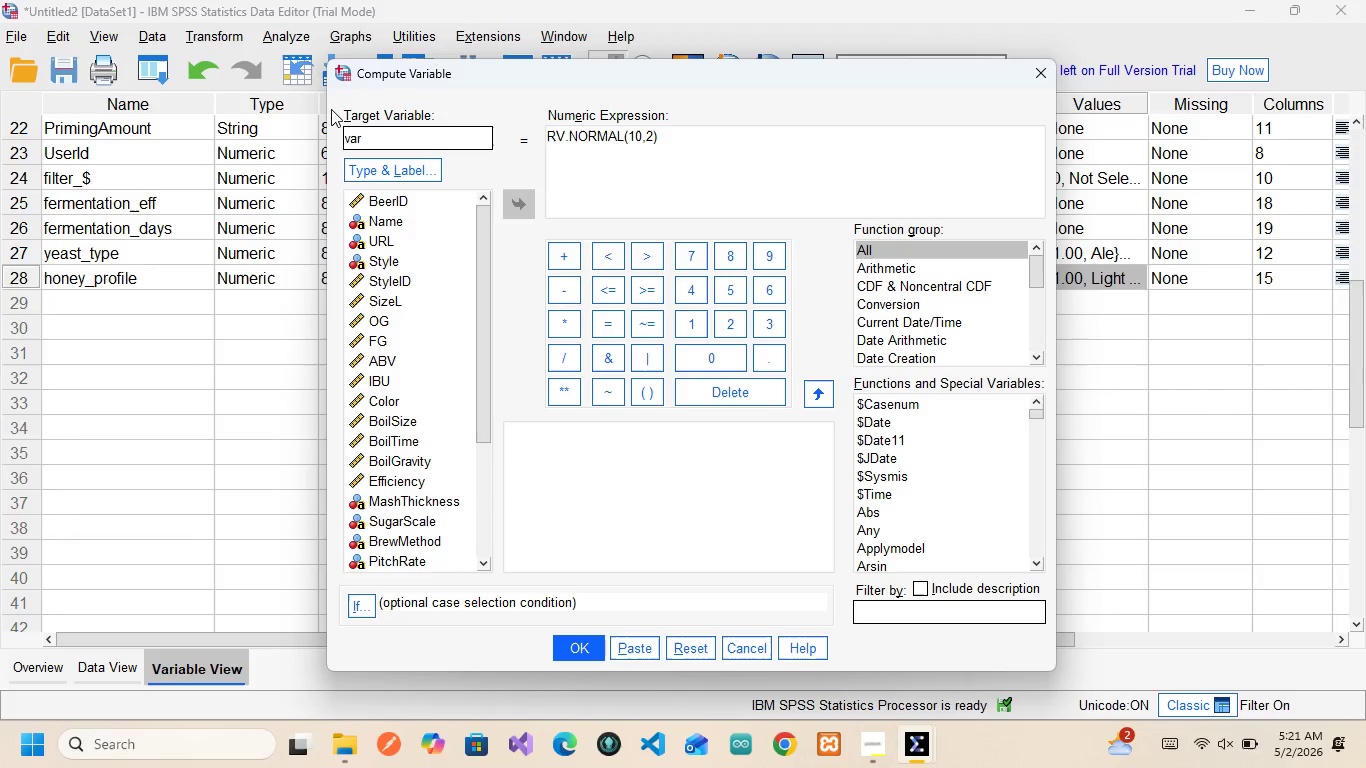 
type(ri)
 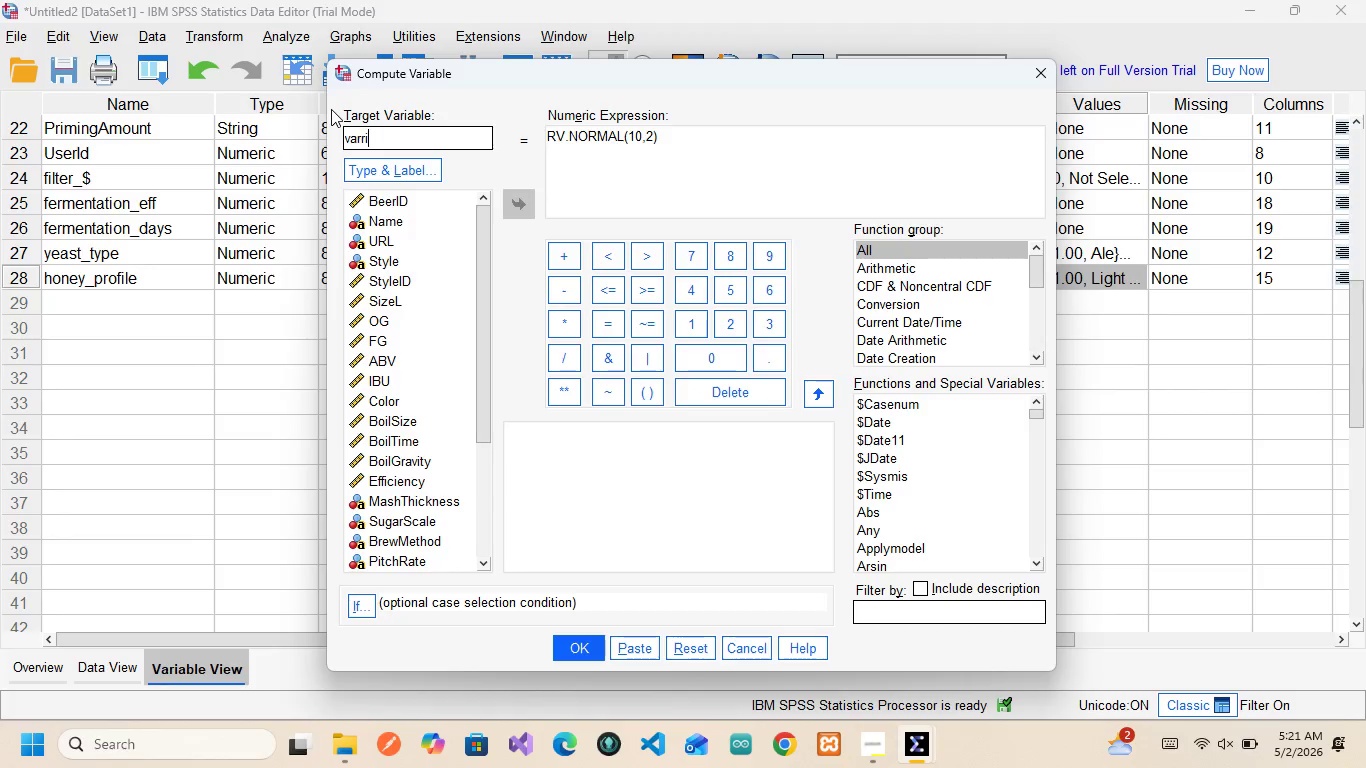 
key(Backspace)
key(Backspace)
type(iance_flag)
 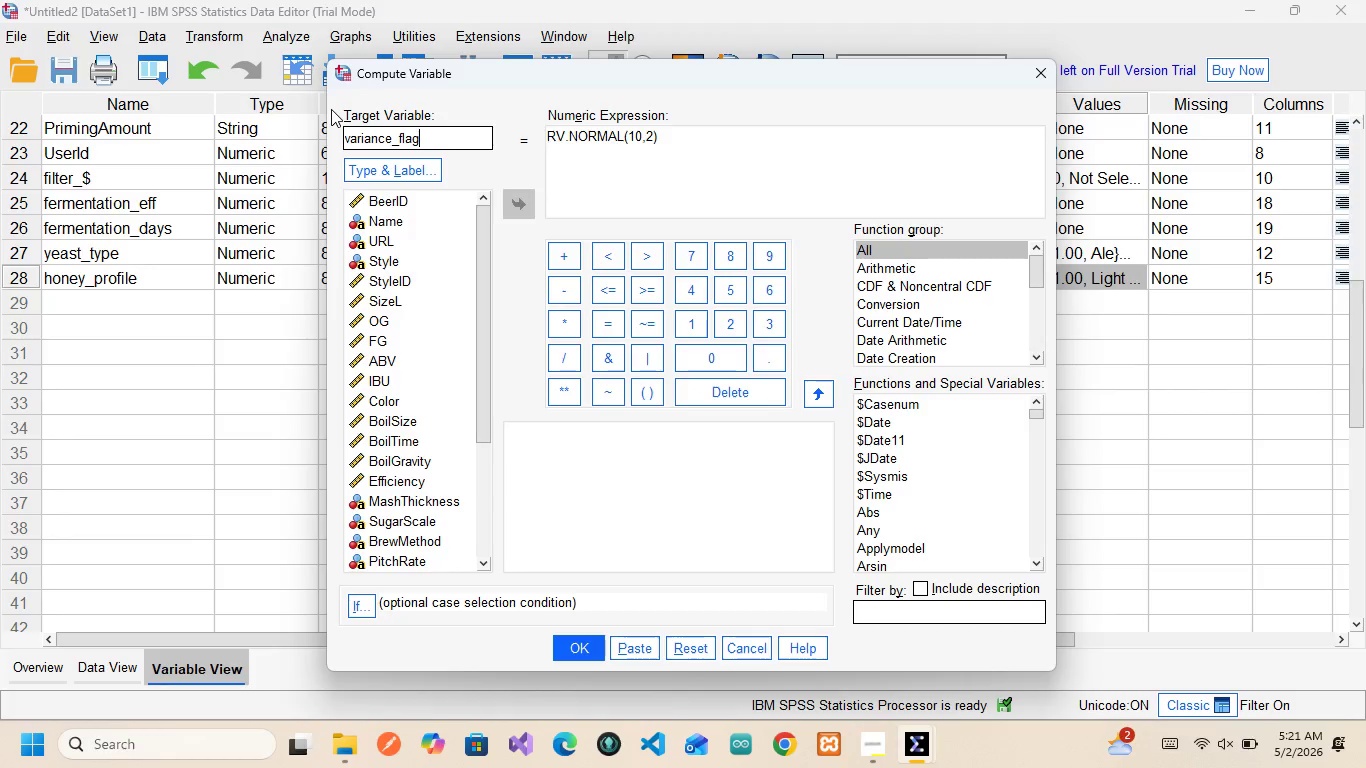 
left_click([650, 142])
 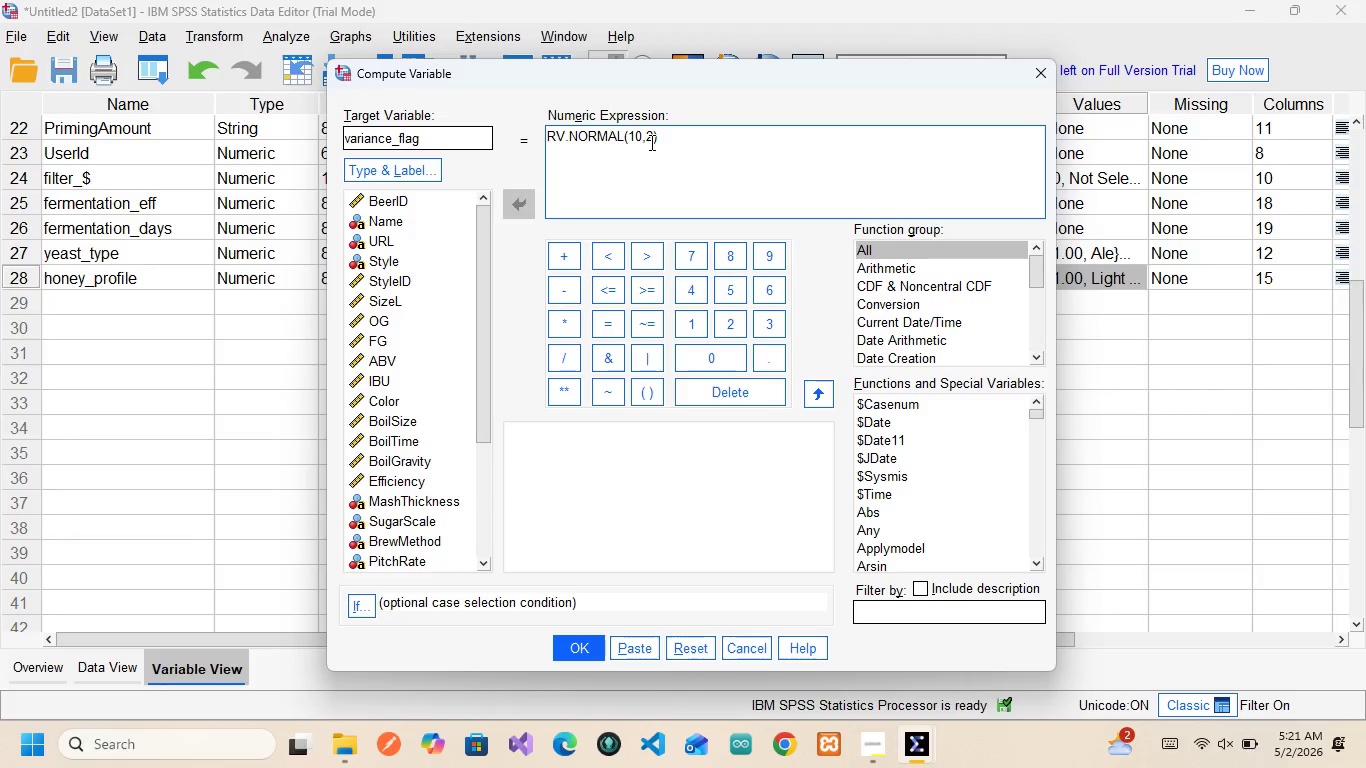 
key(Control+A)
 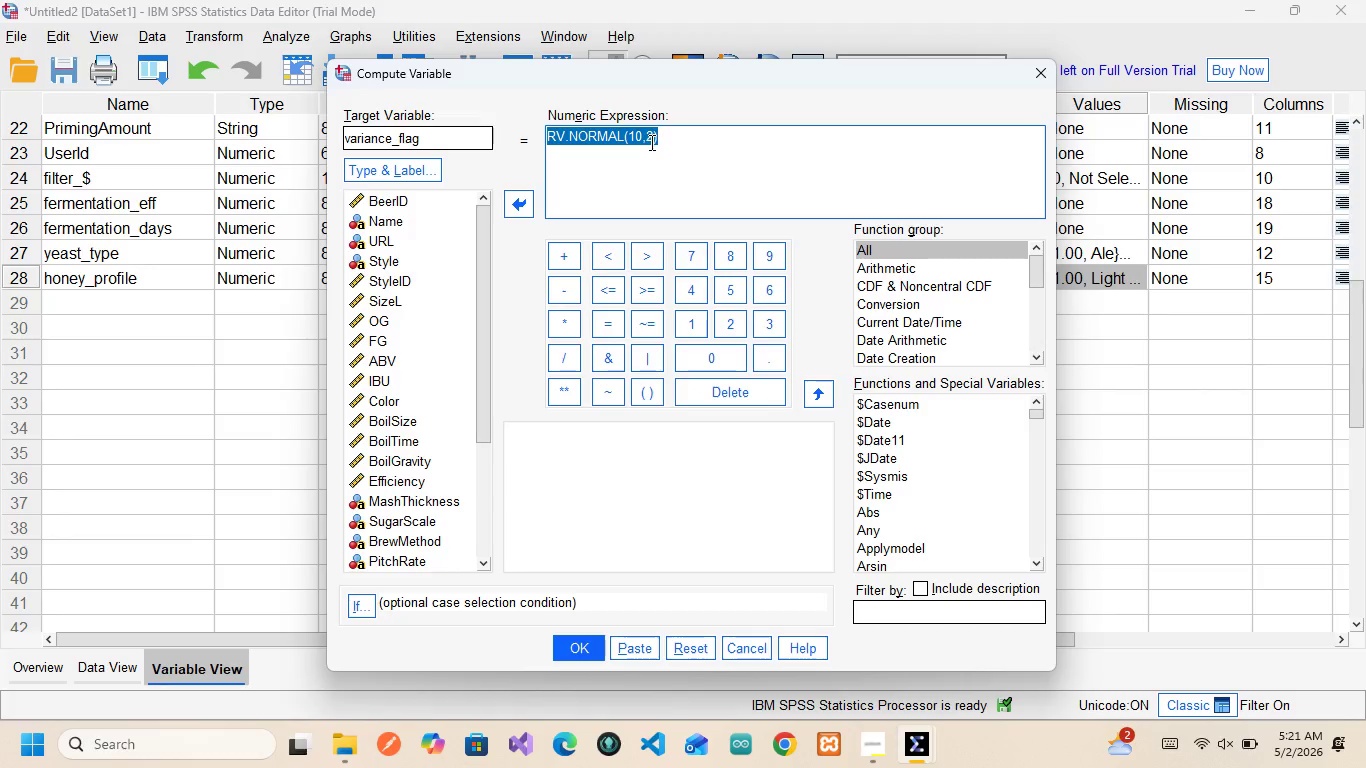 
key(Backspace)
type(())
 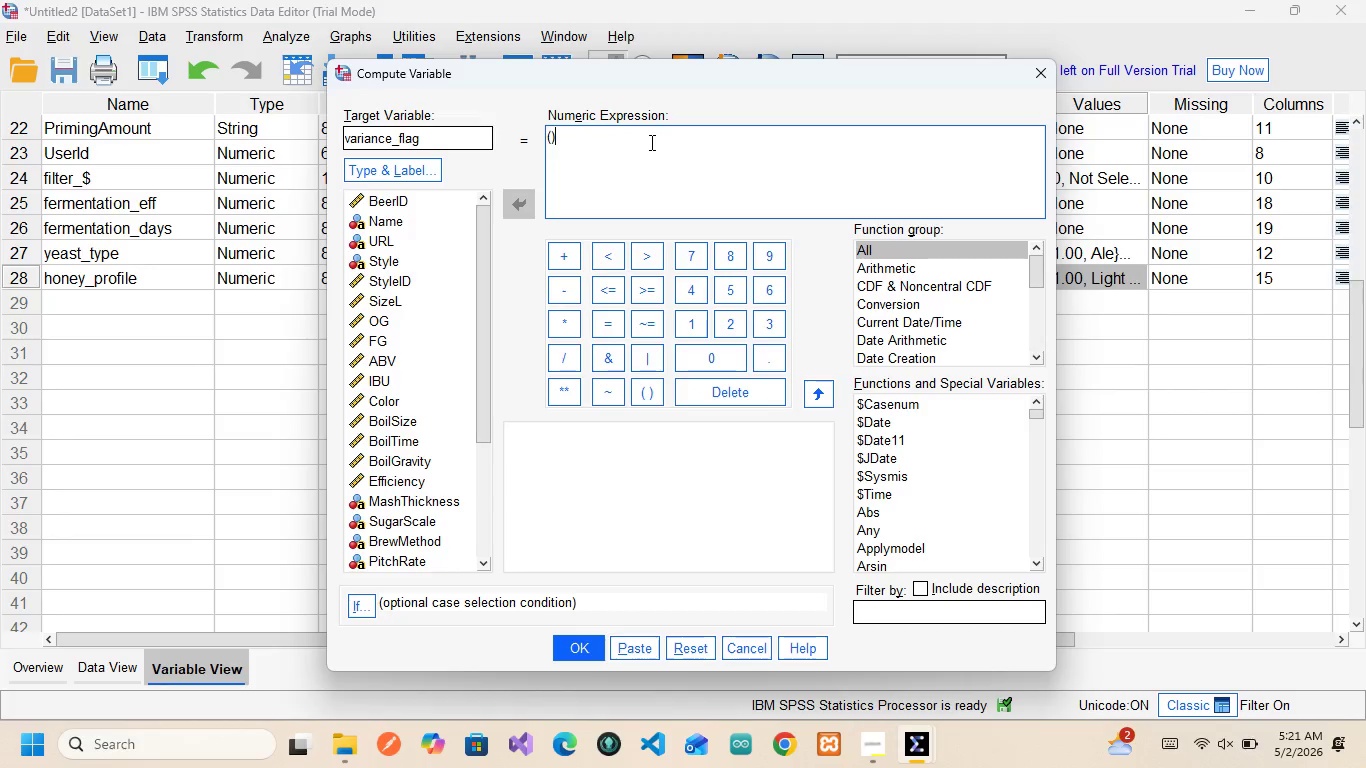 
key(ArrowLeft)
 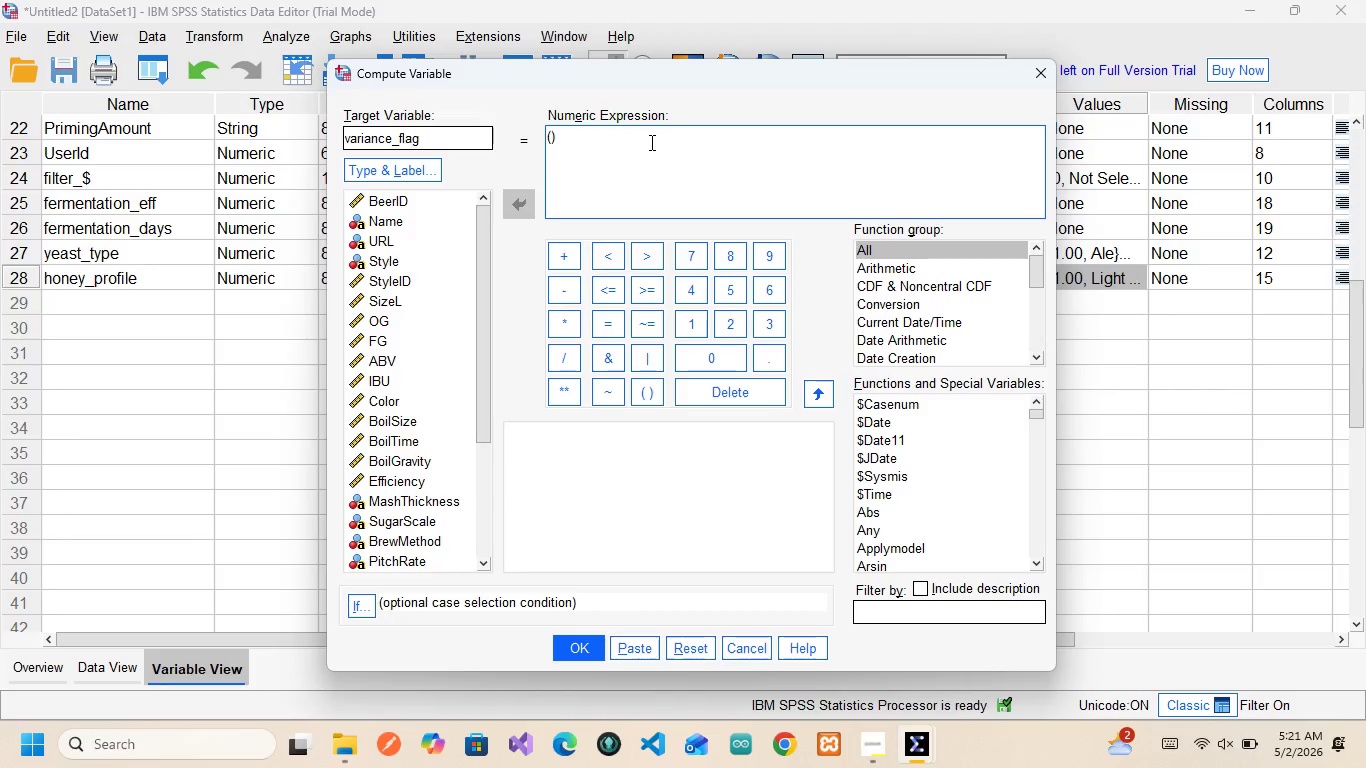 
key(Backspace)
 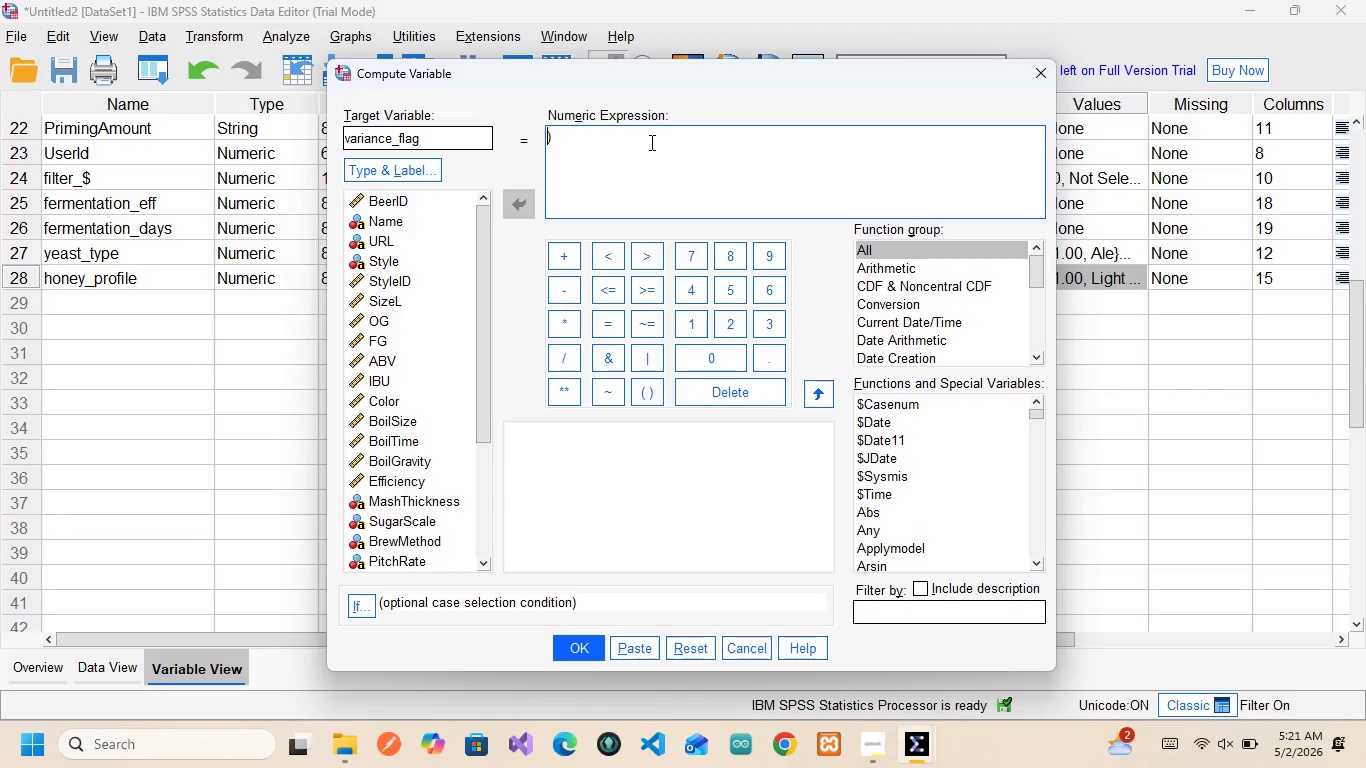 
key(Backspace)
 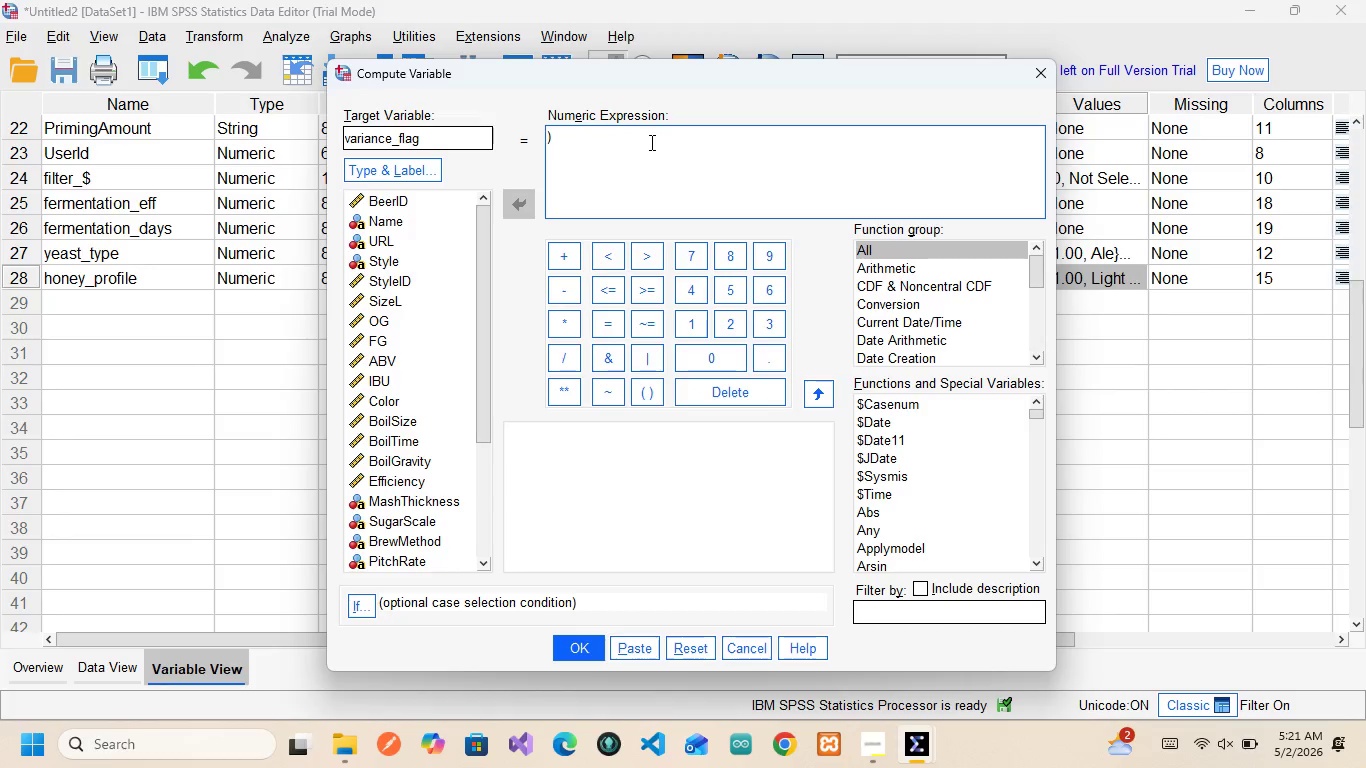 
key(ArrowRight)
 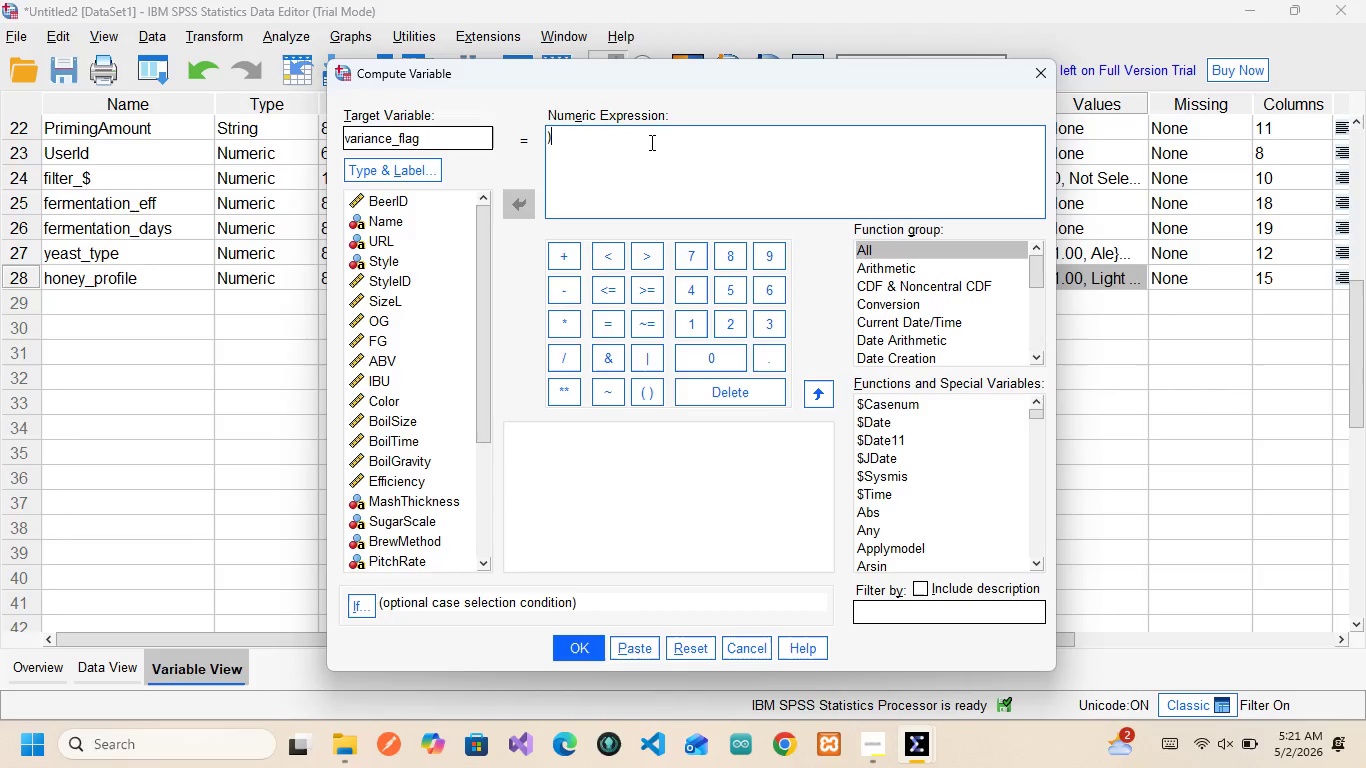 
key(Backspace)
 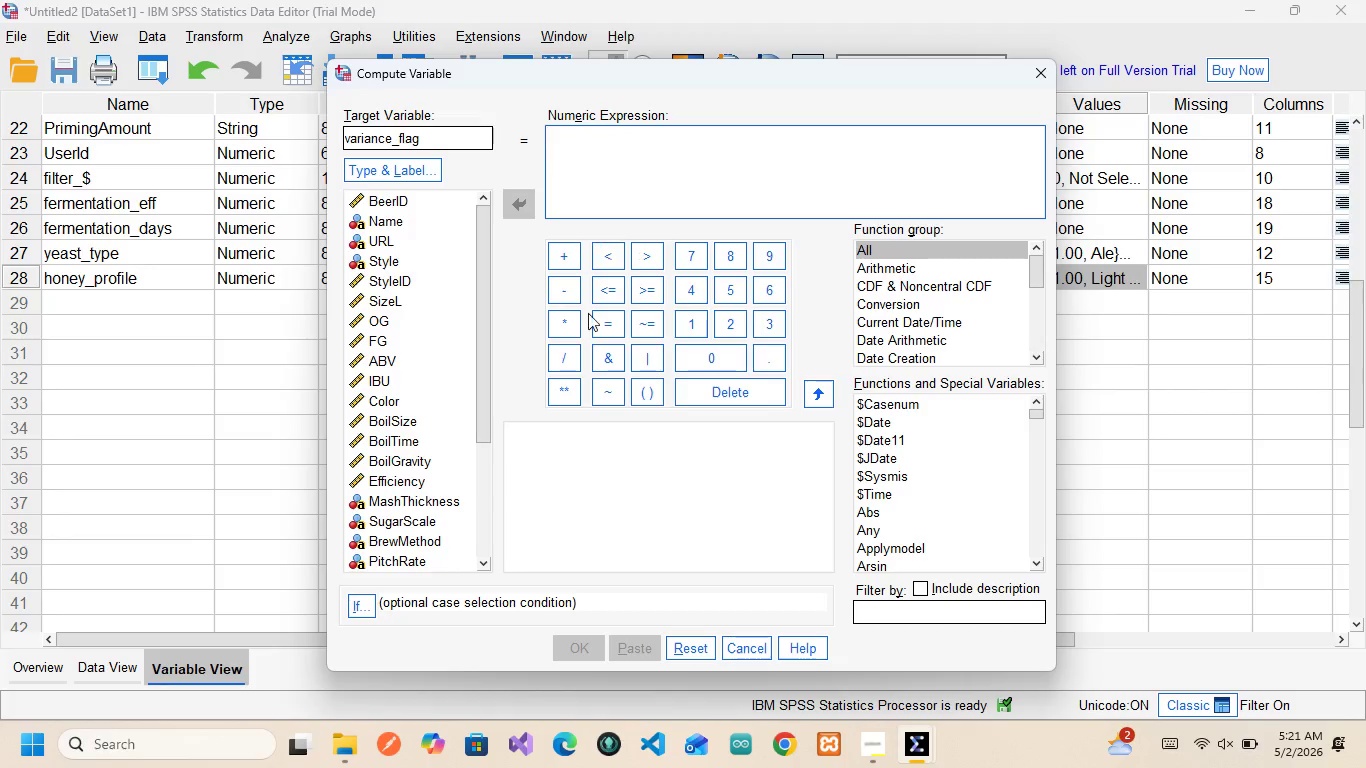 
left_click([651, 395])
 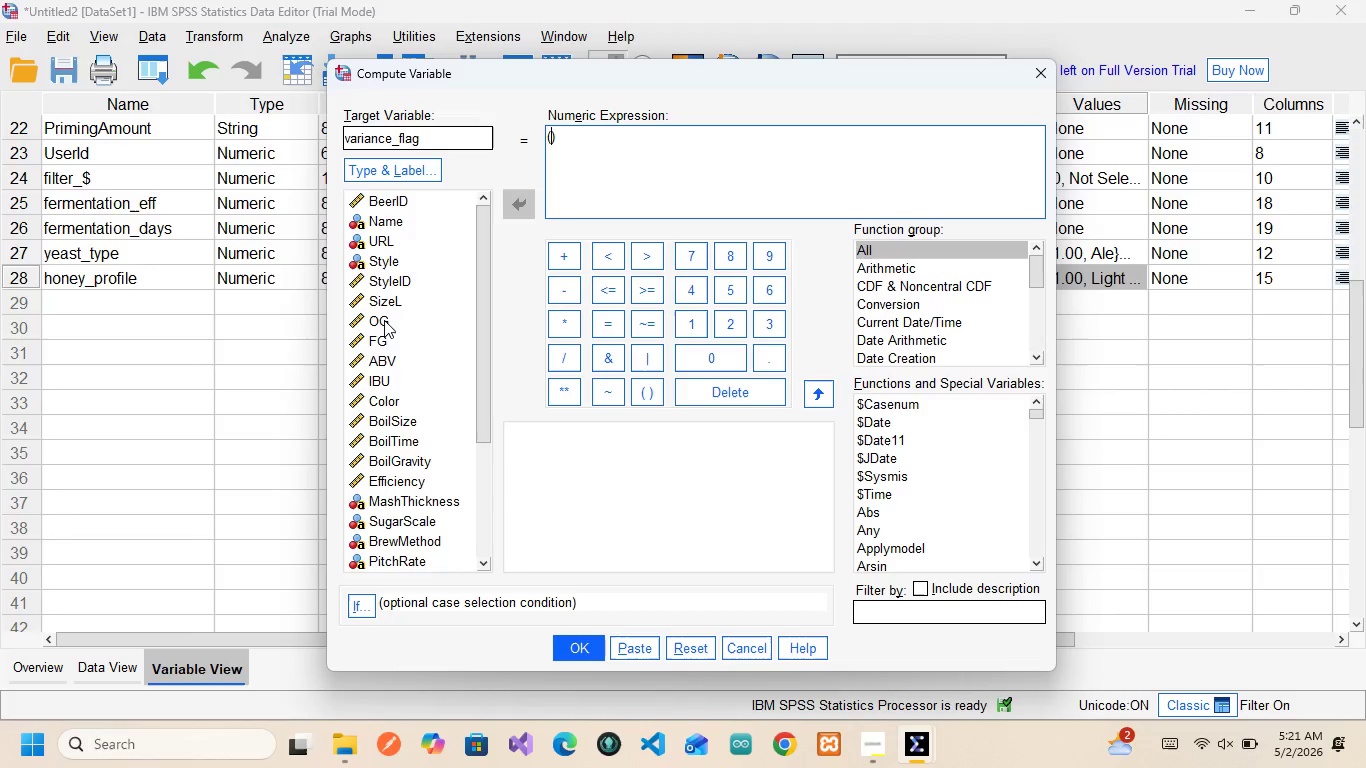 
left_click([381, 357])
 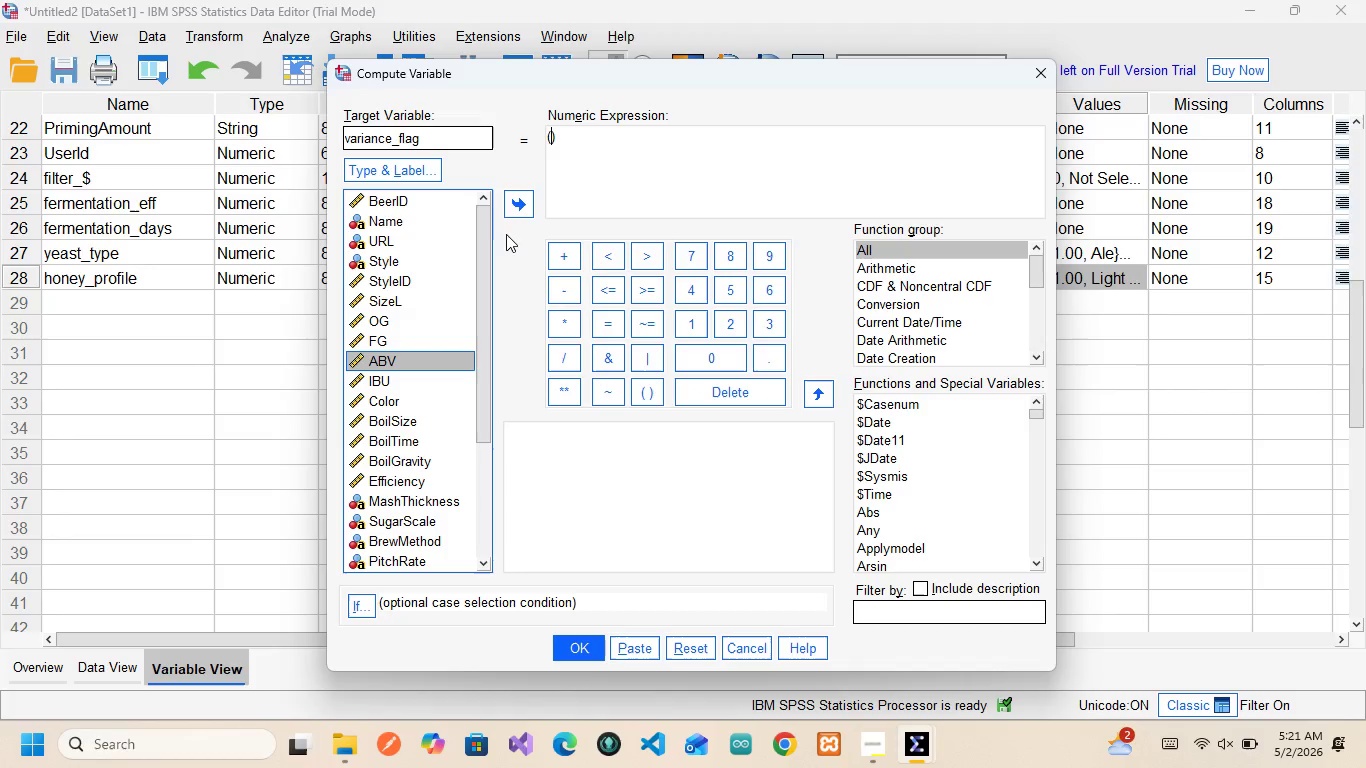 
left_click([515, 199])
 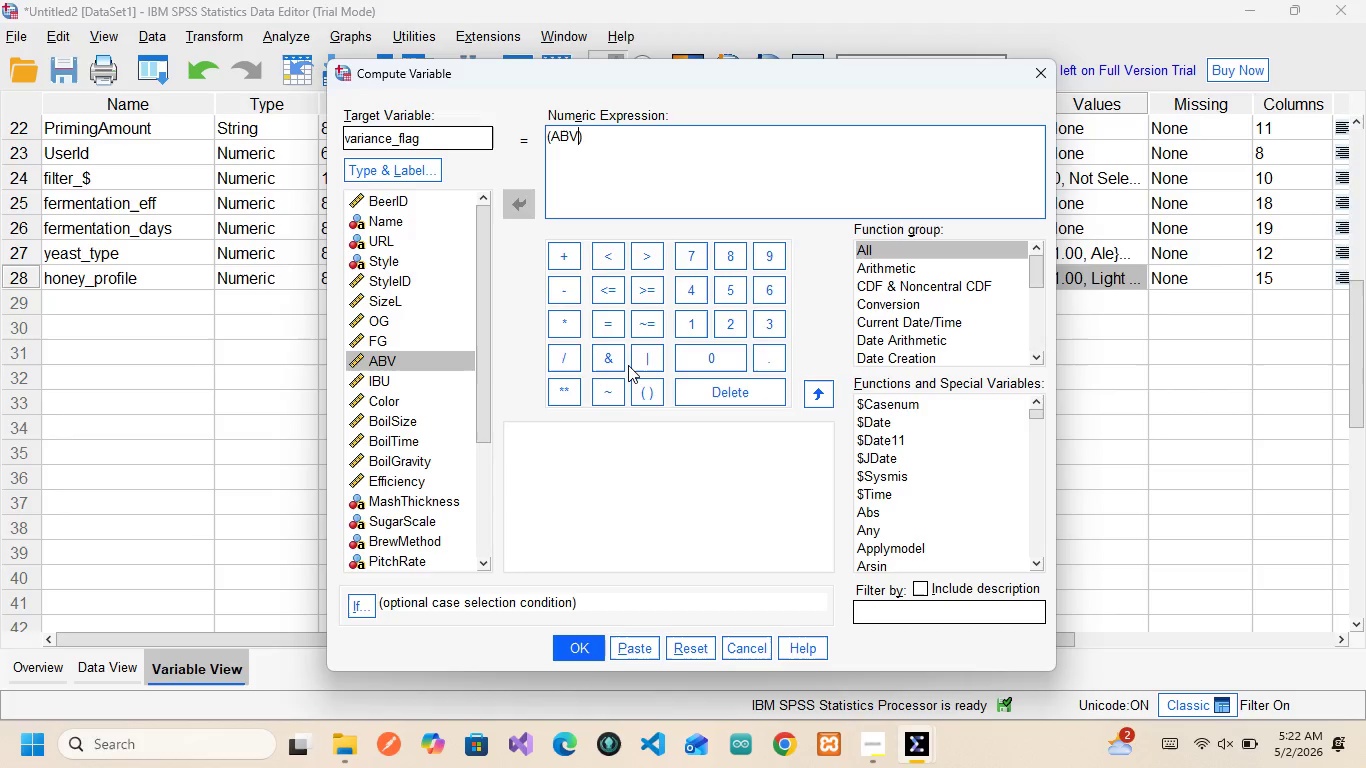 
left_click([642, 245])
 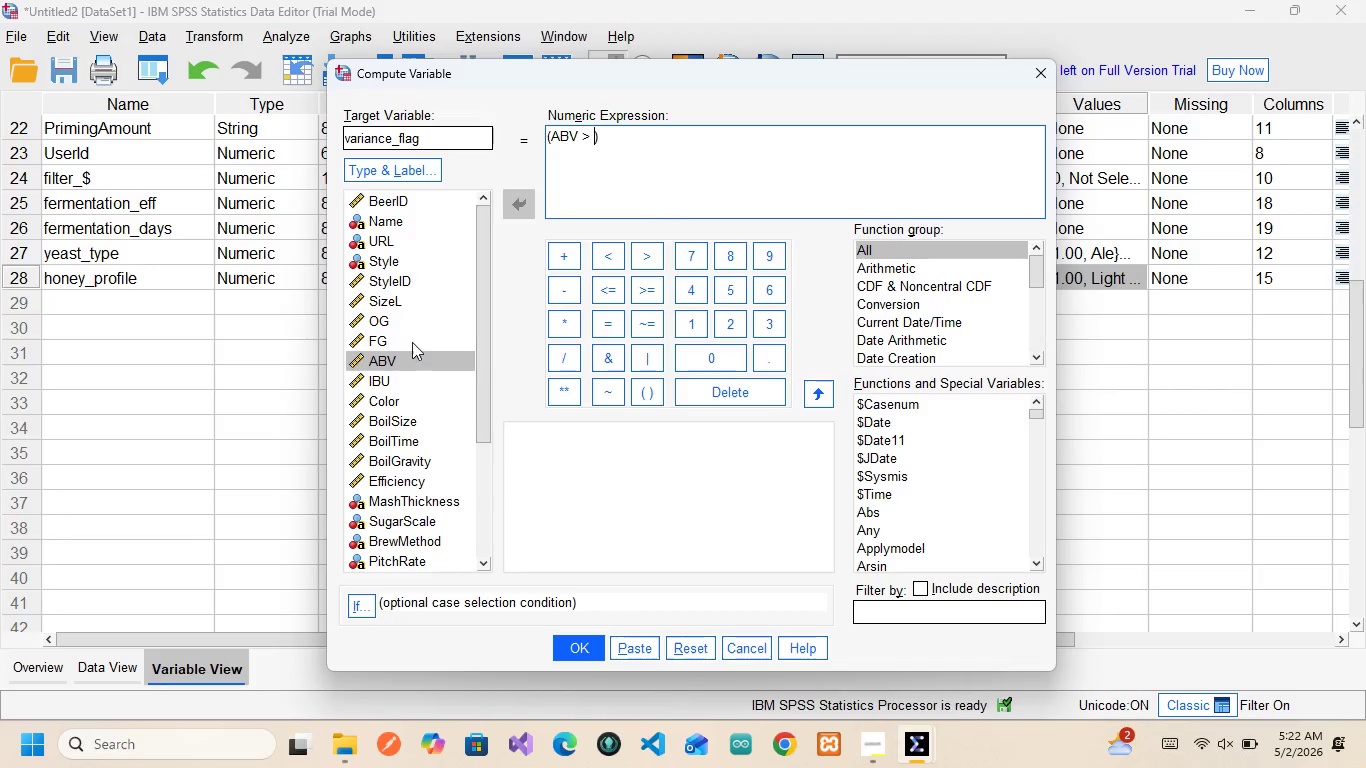 
wait(7.34)
 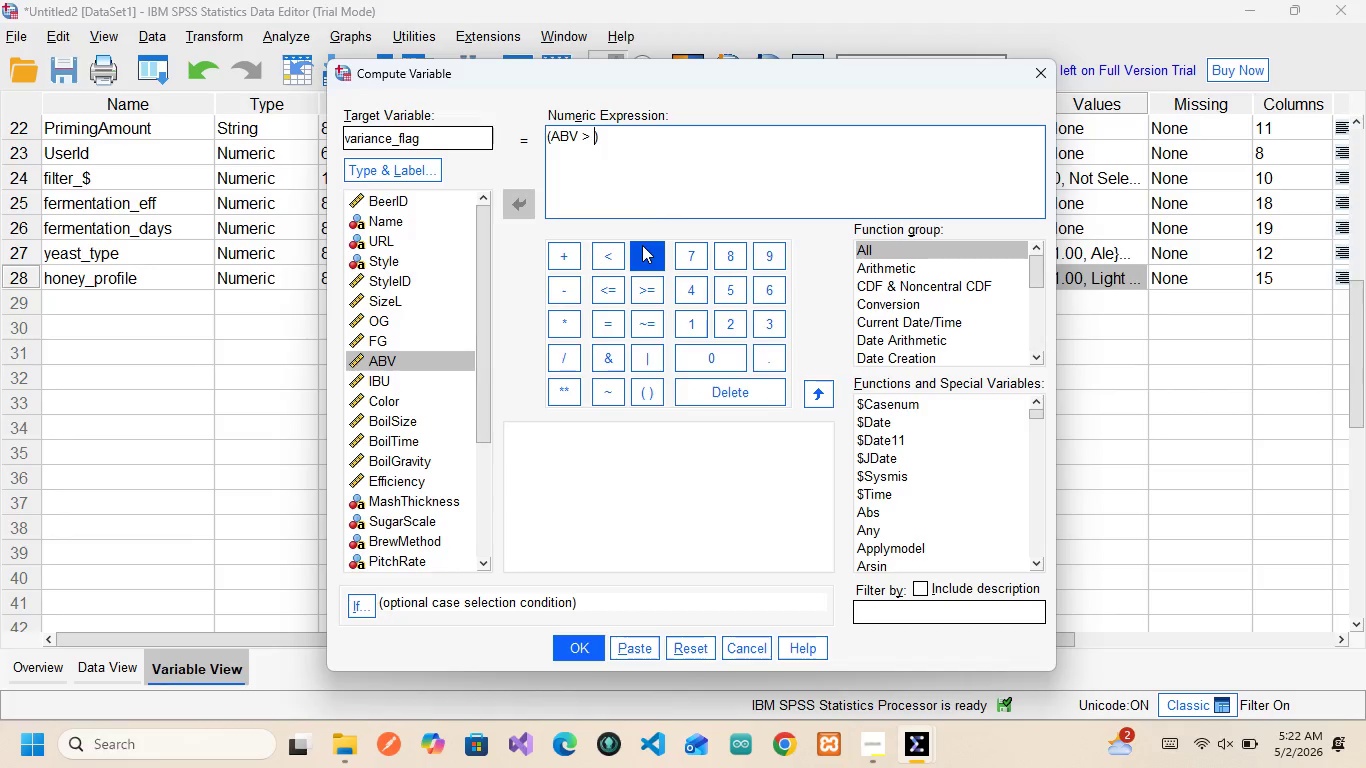 
type(MEAN)
 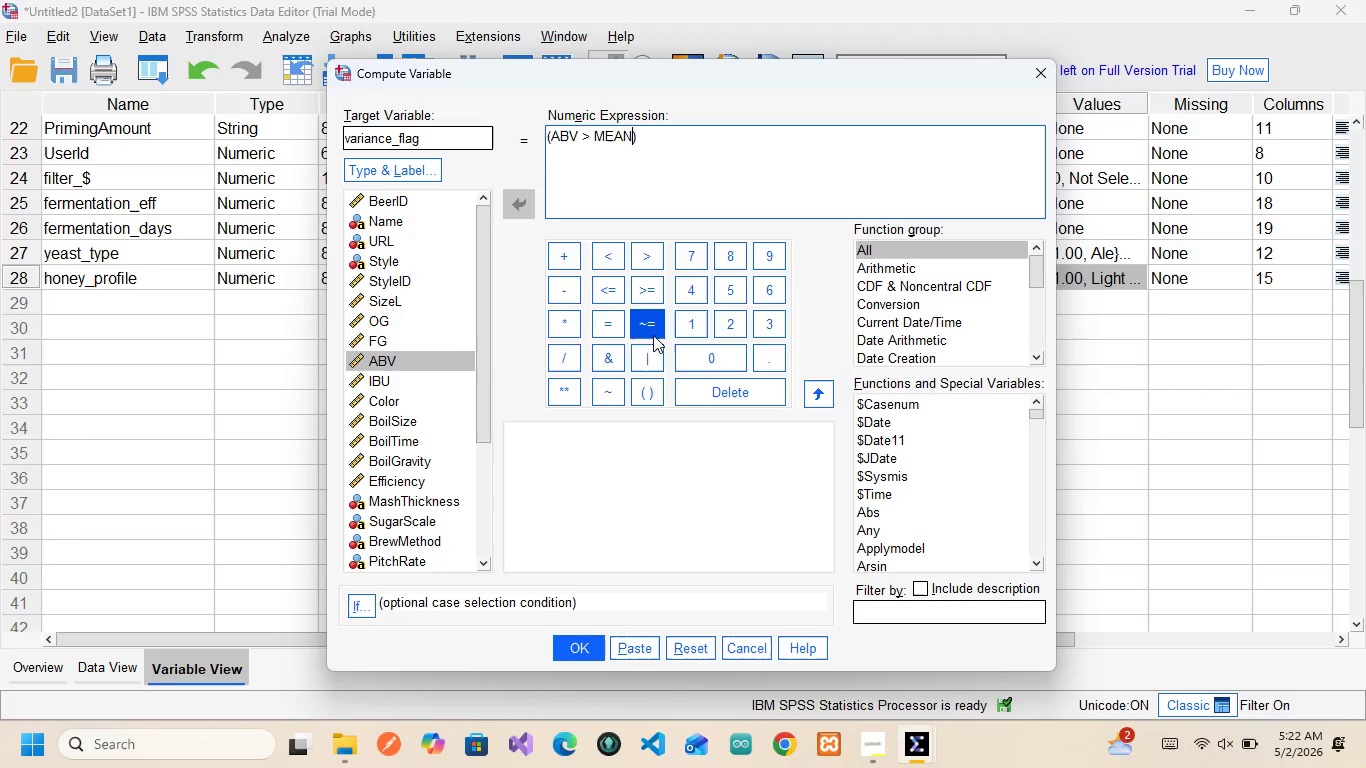 
left_click([644, 397])
 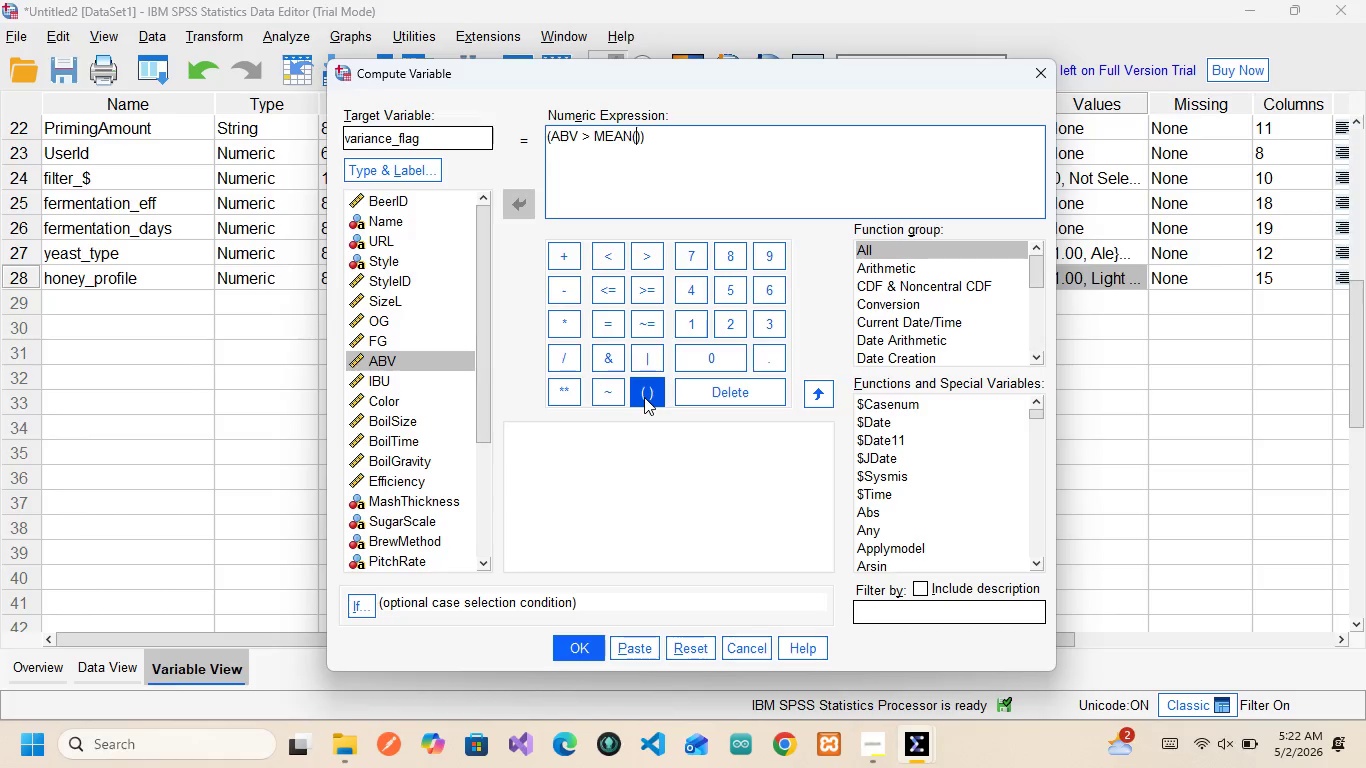 
wait(7.44)
 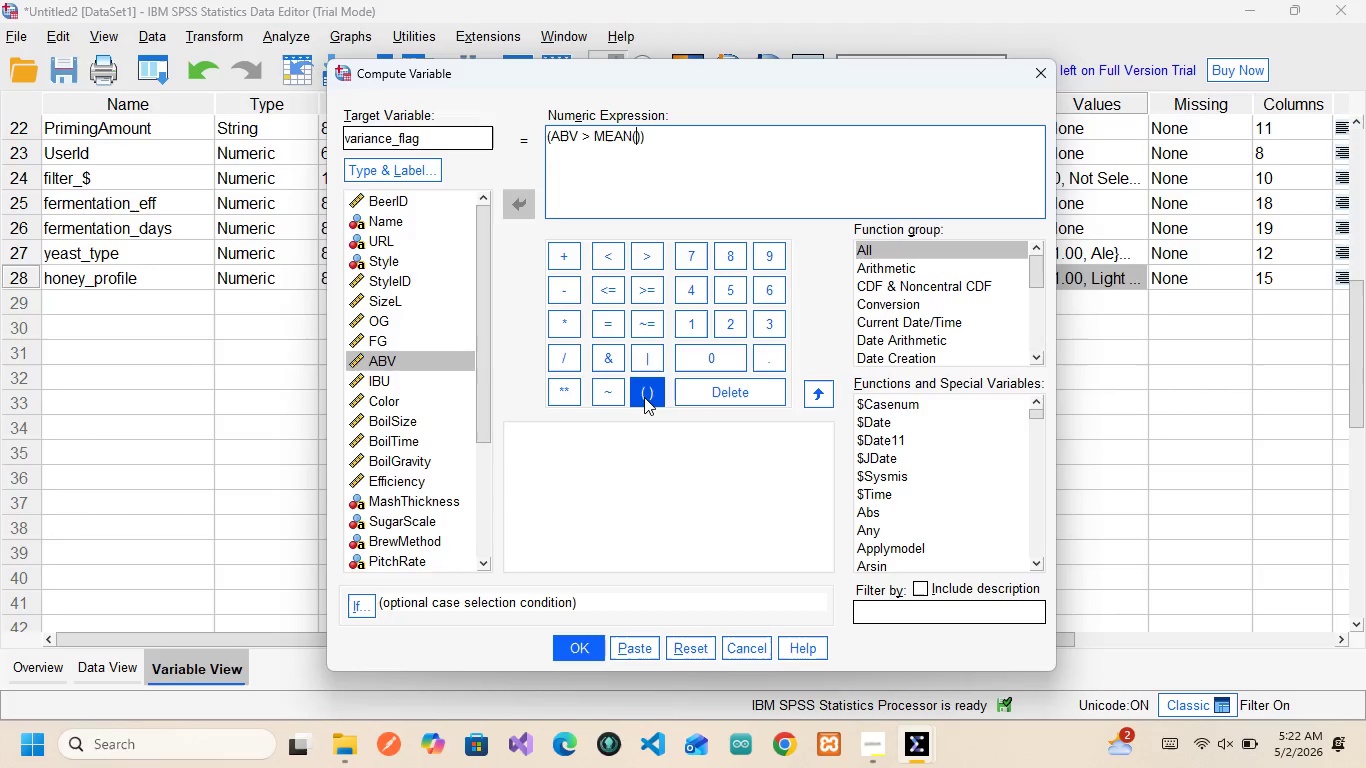 
left_click([393, 356])
 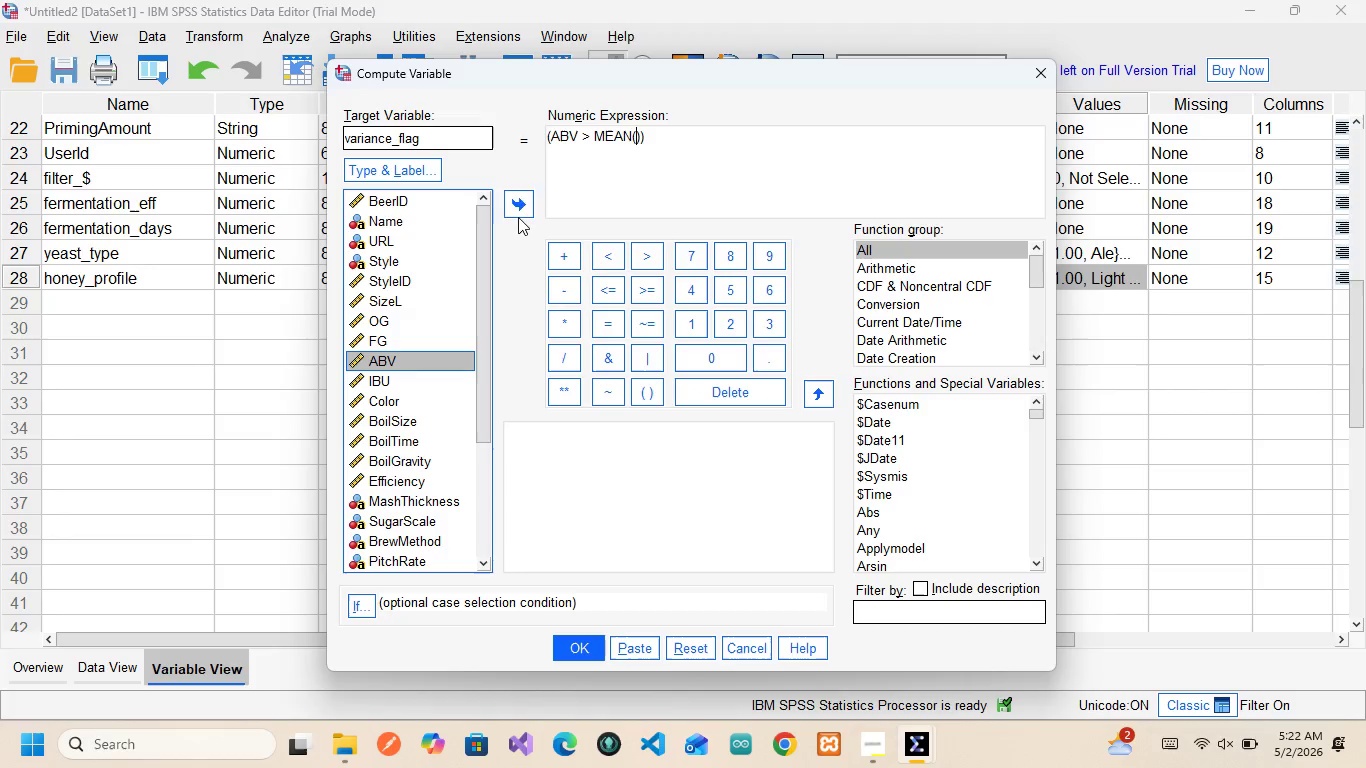 
left_click([517, 214])
 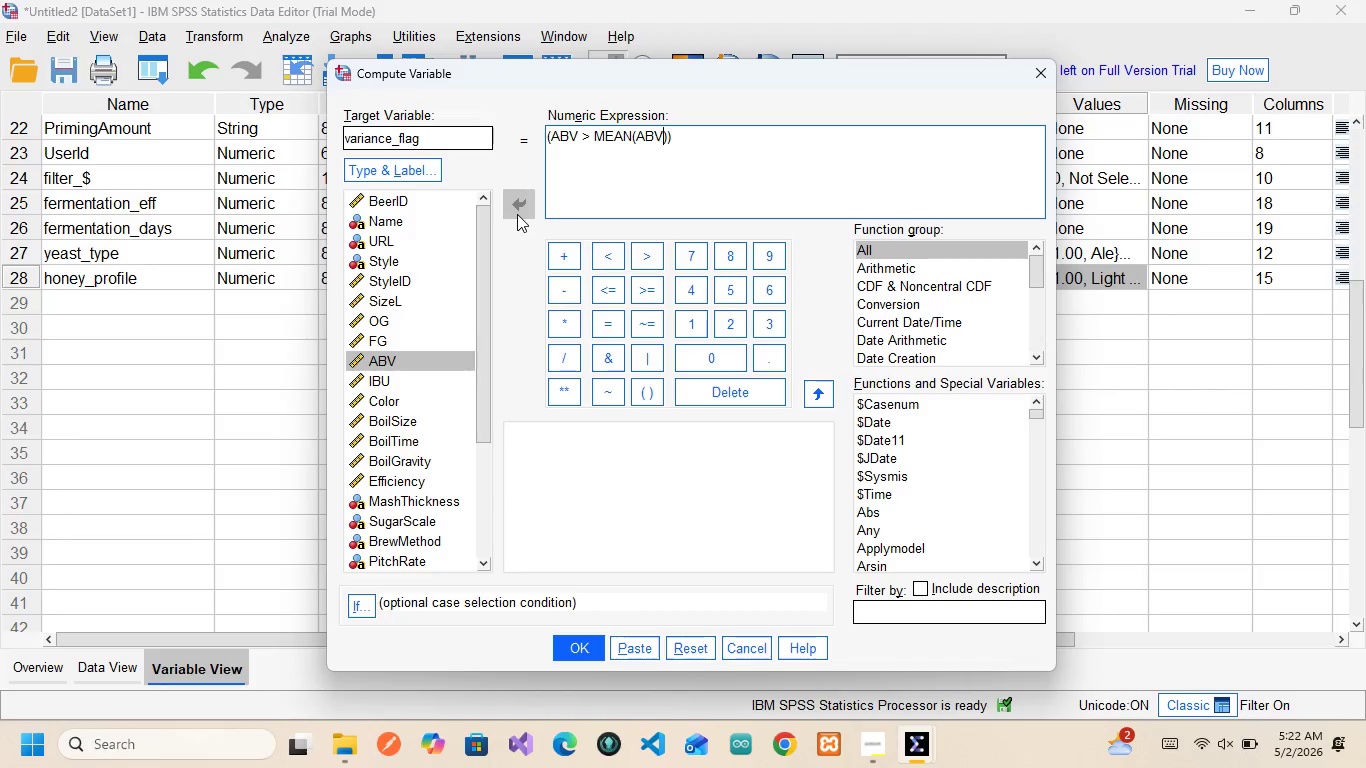 
key(ArrowRight)
 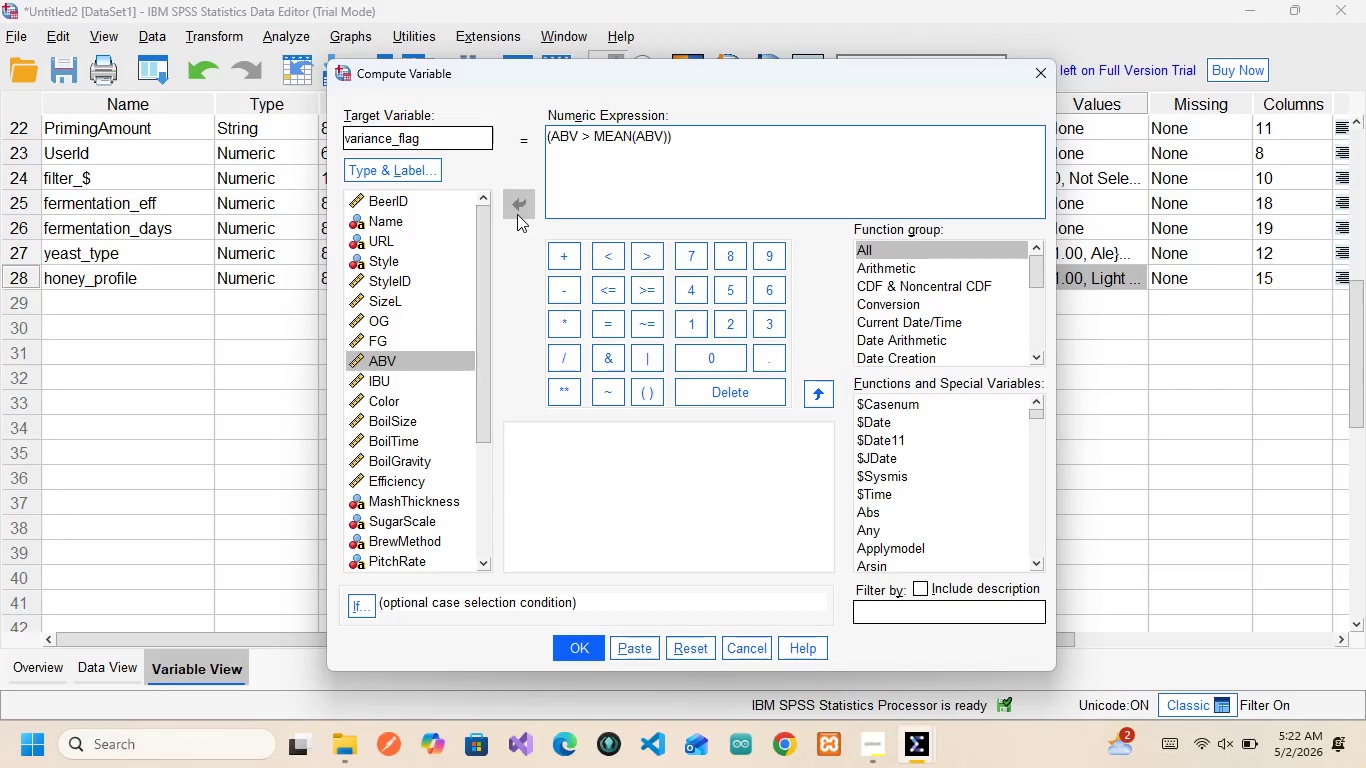 
key(Space)
 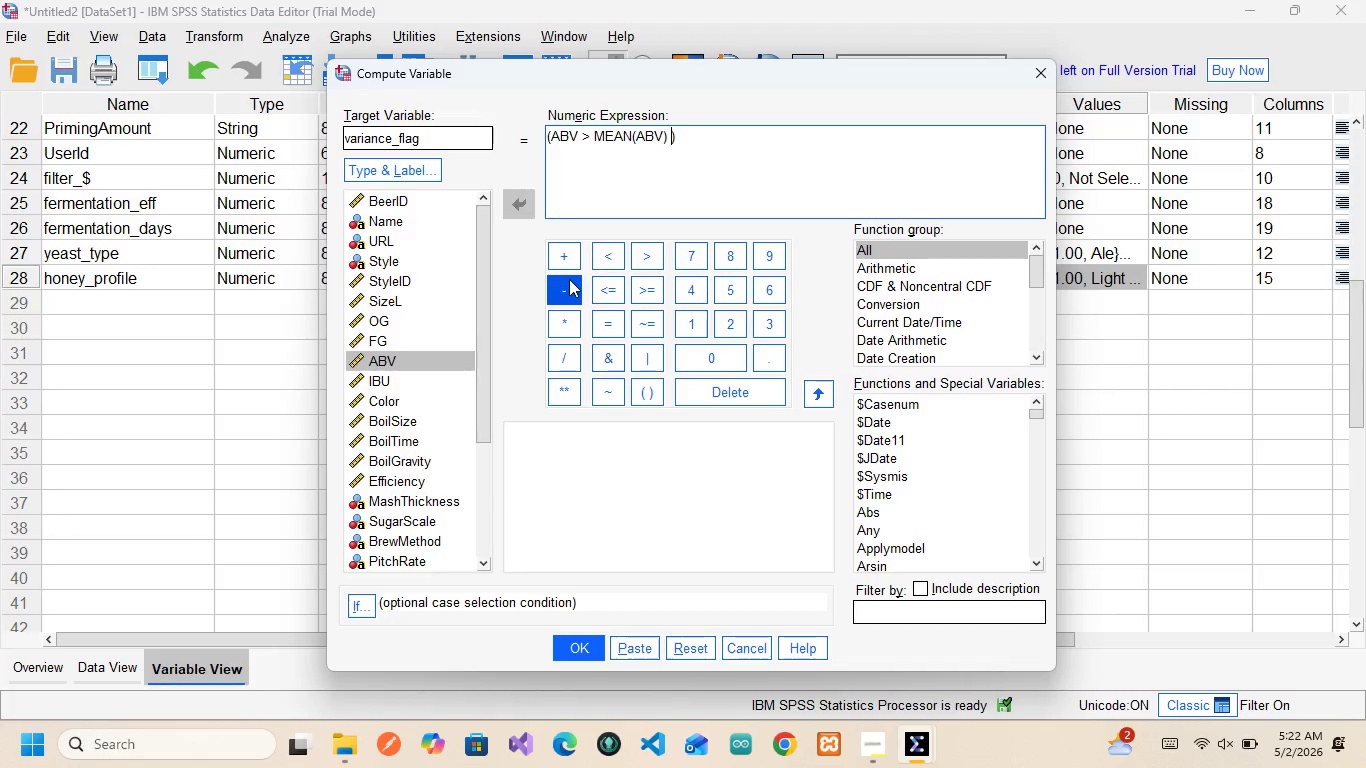 
key(Backspace)
 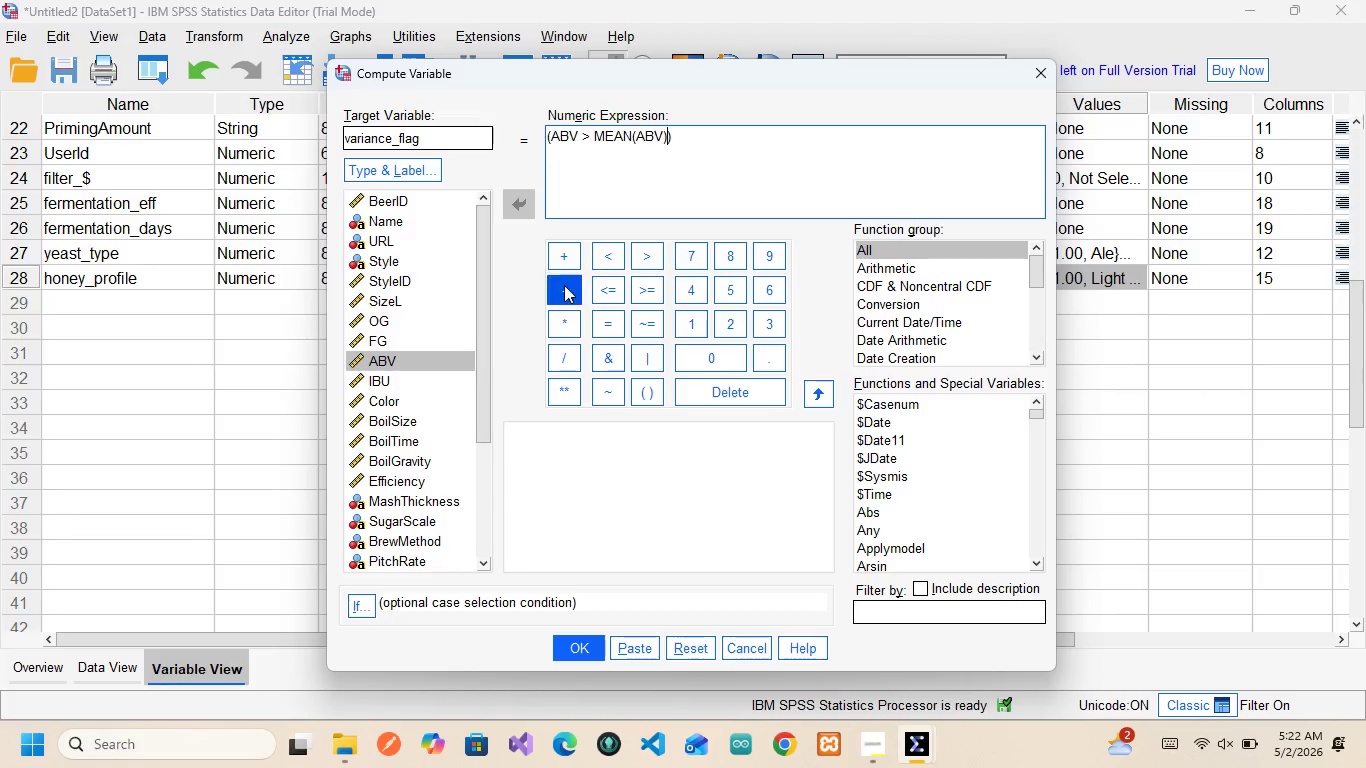 
left_click([571, 318])
 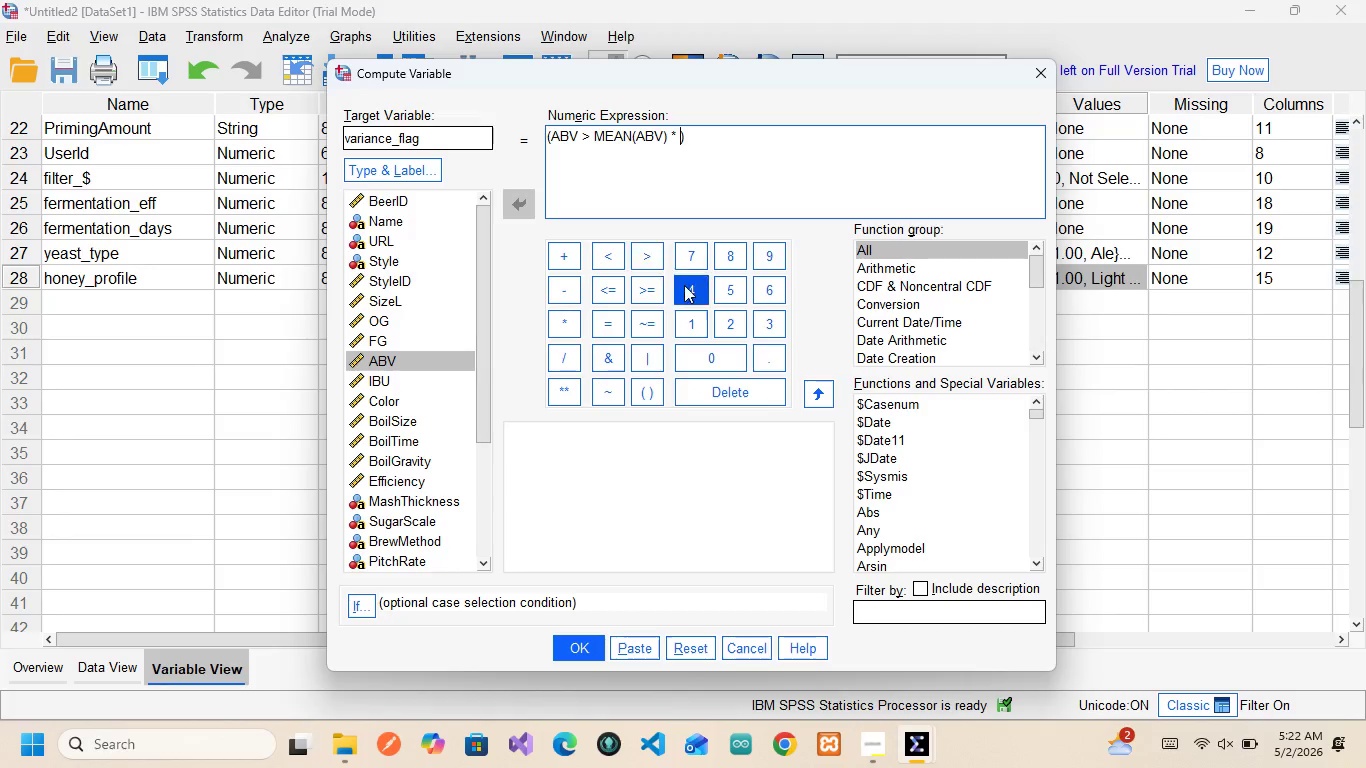 
left_click([695, 325])
 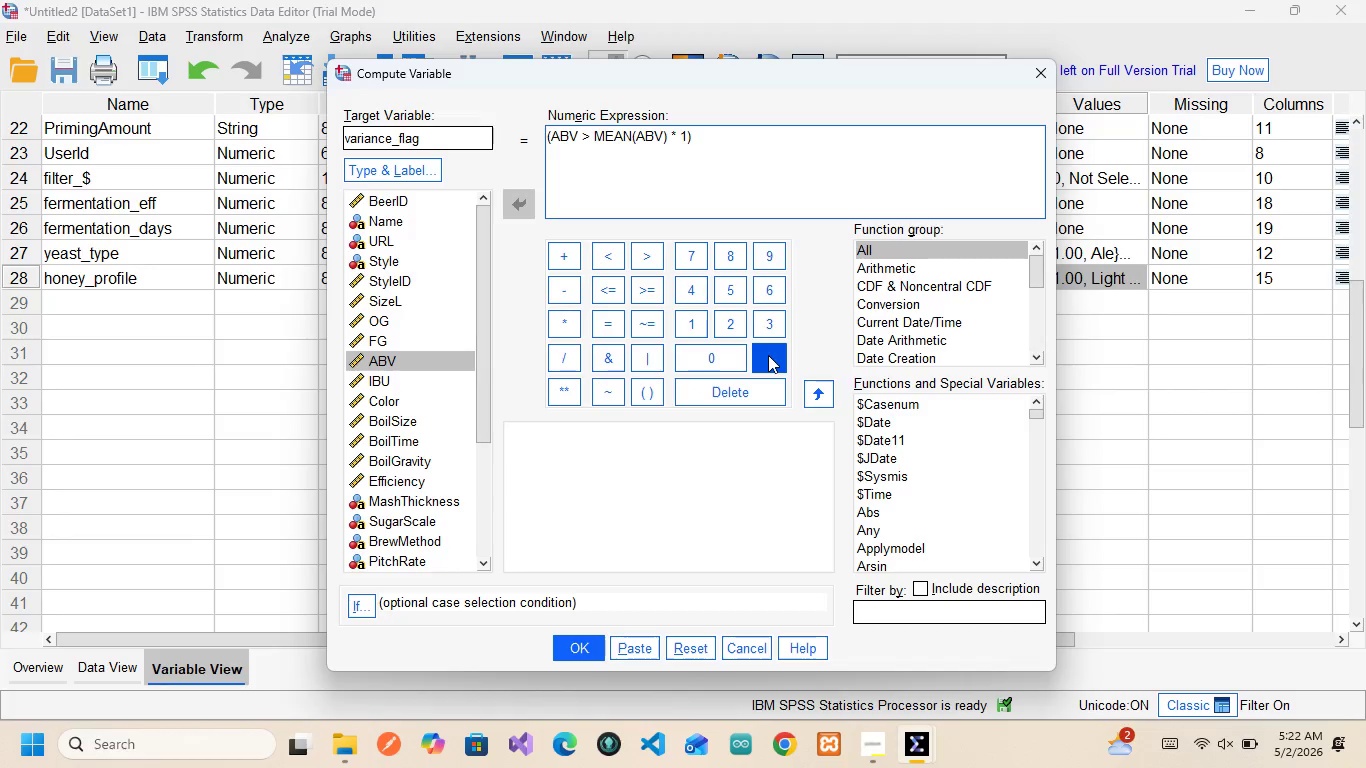 
left_click([768, 355])
 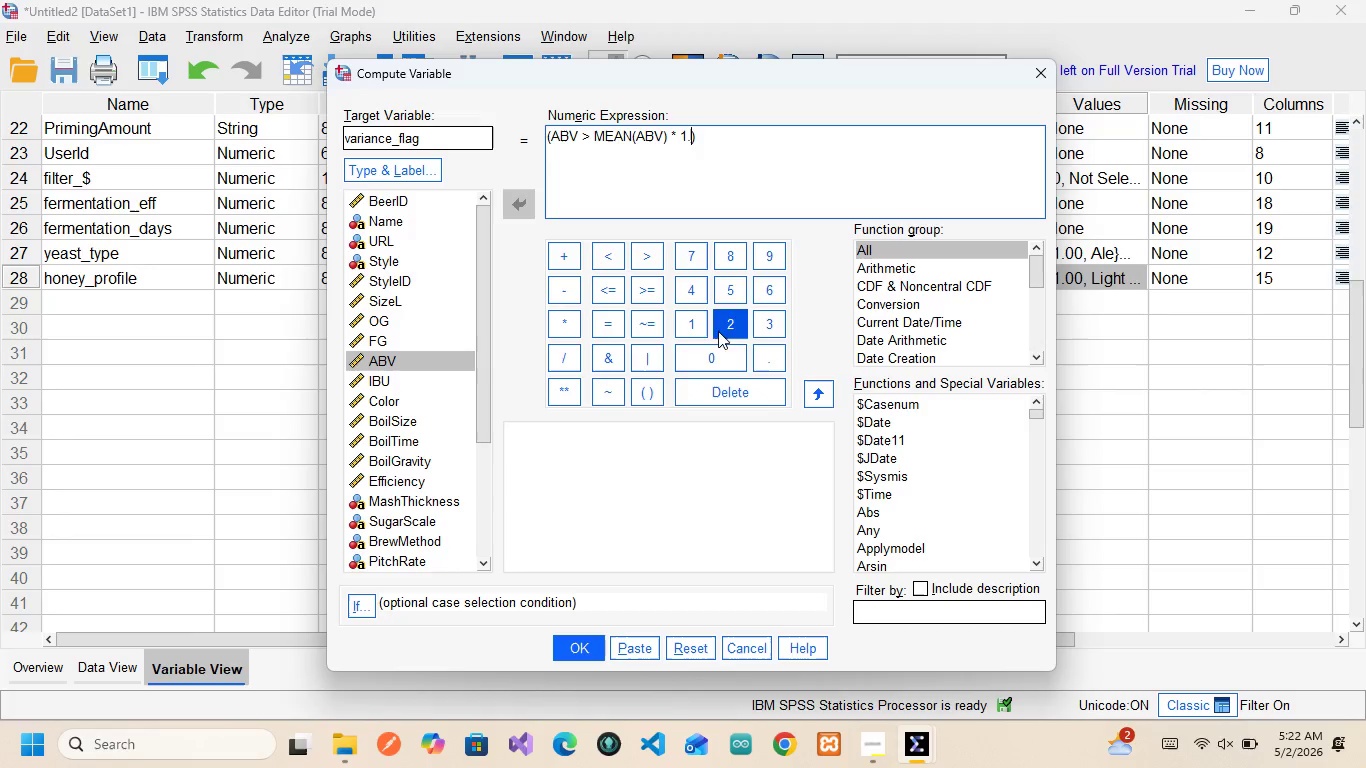 
left_click([725, 356])
 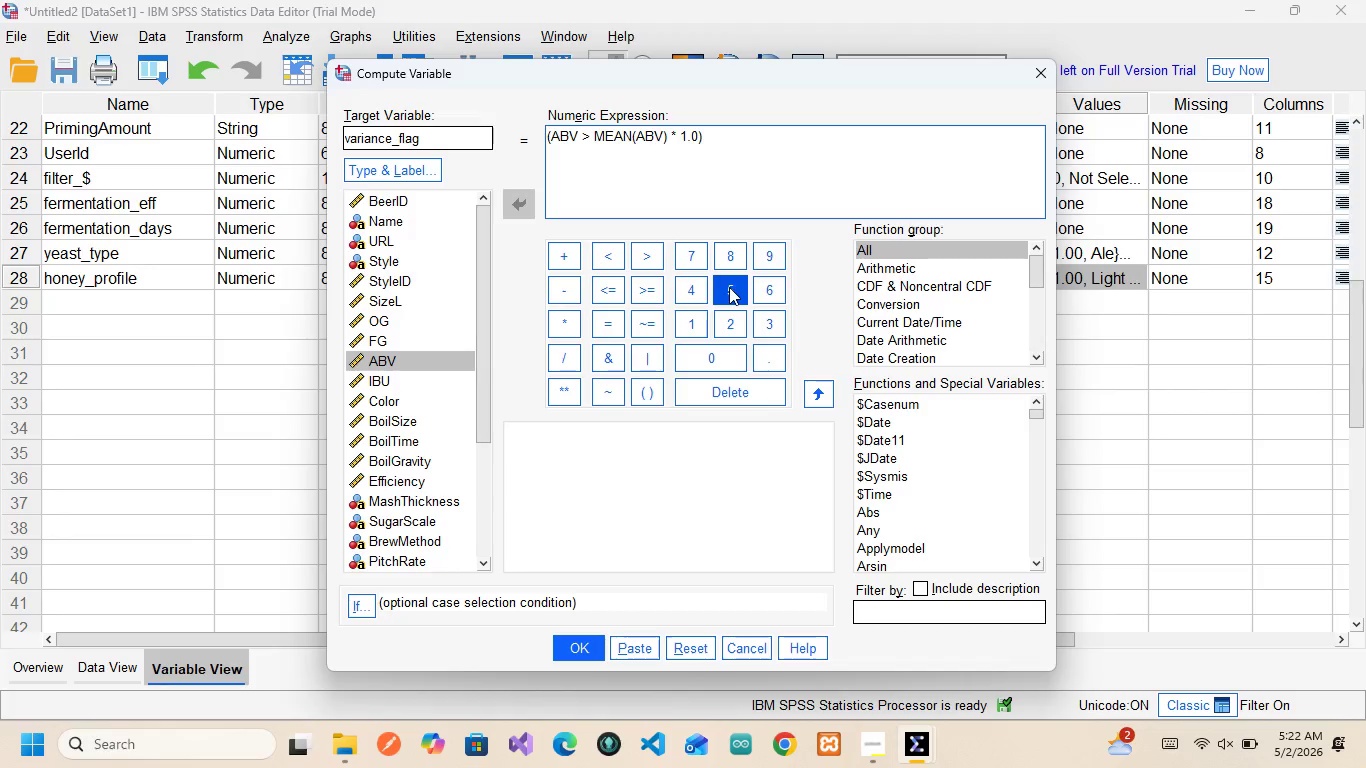 
left_click([729, 287])
 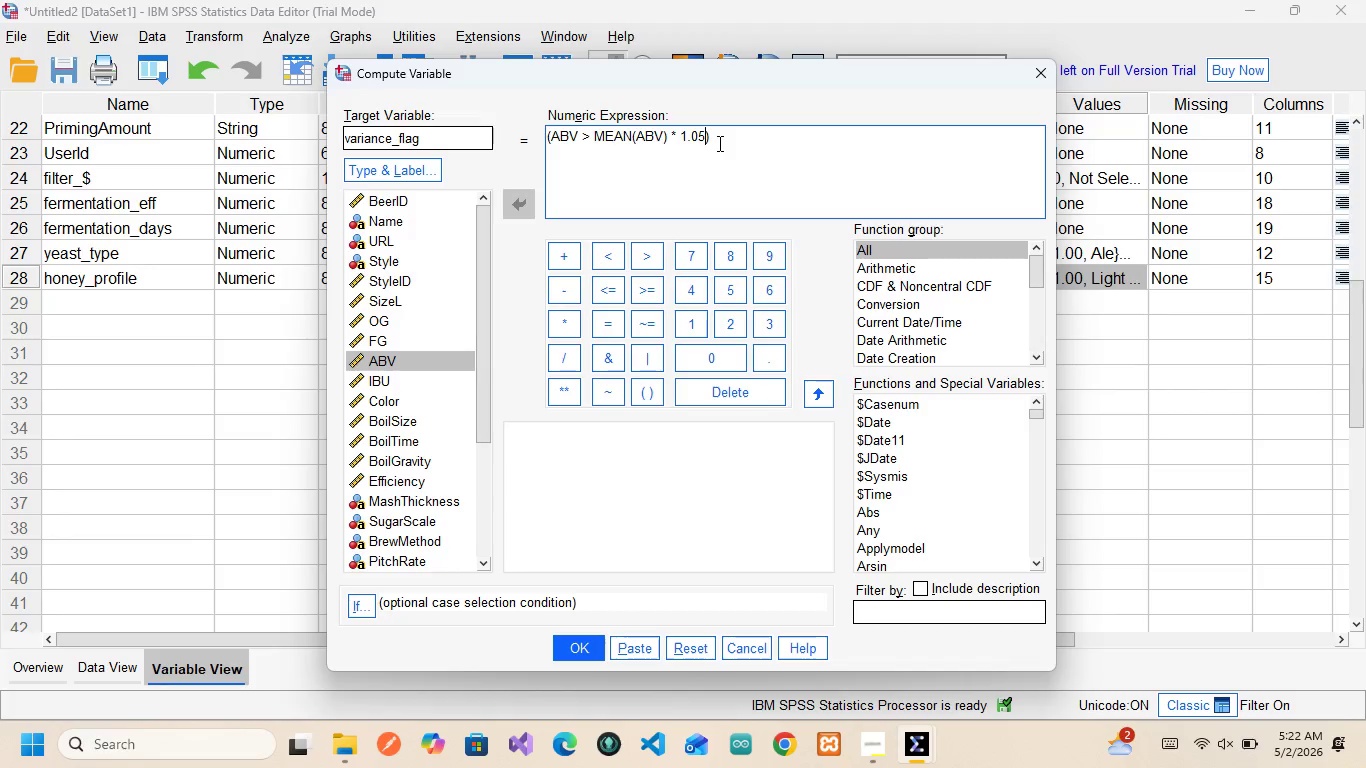 
wait(11.56)
 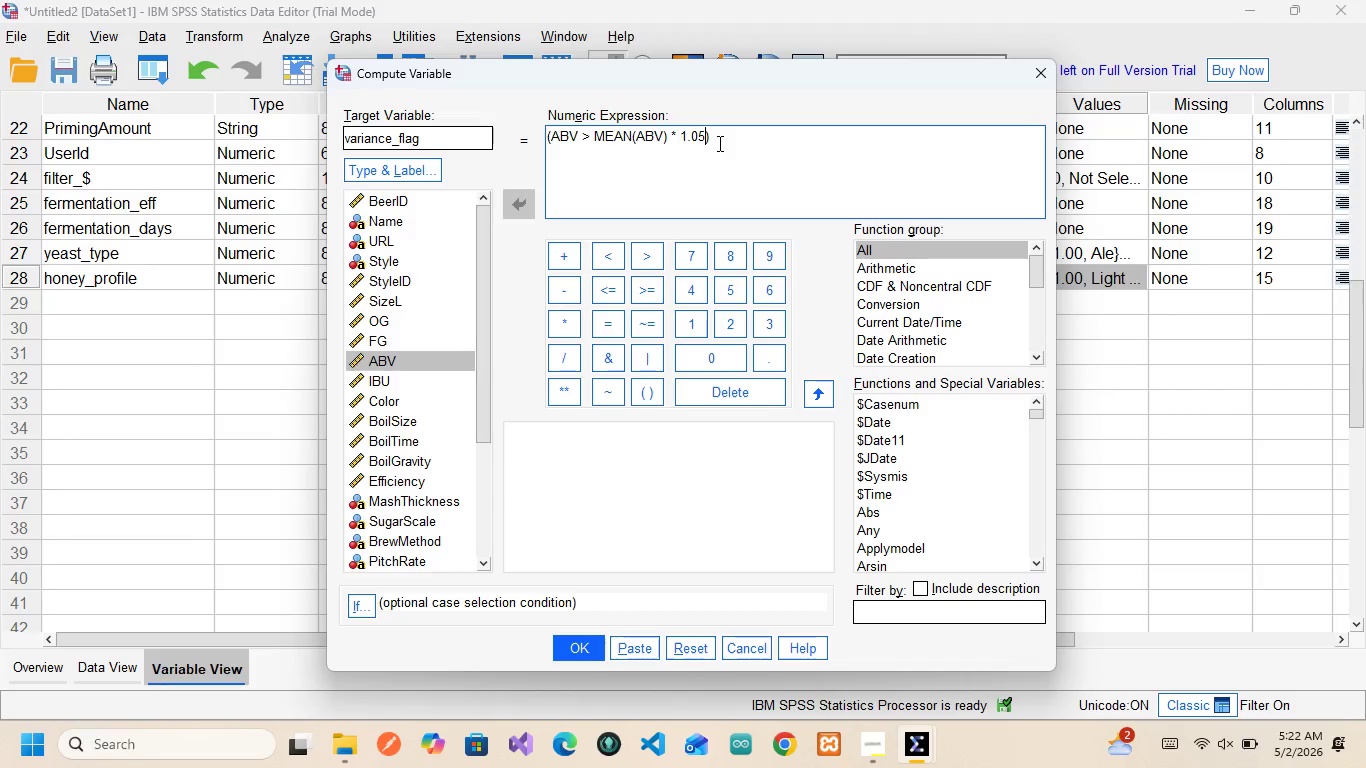 
left_click([630, 643])
 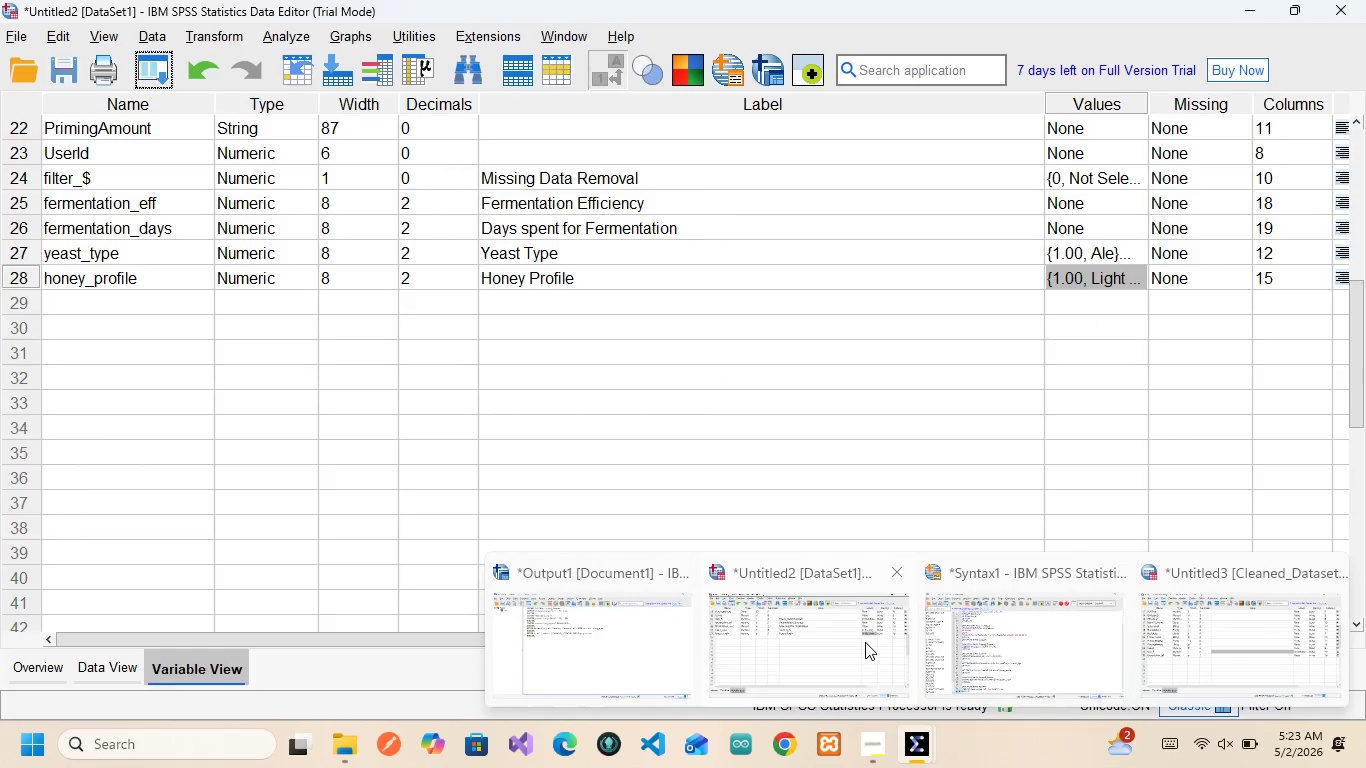 
left_click([1039, 645])
 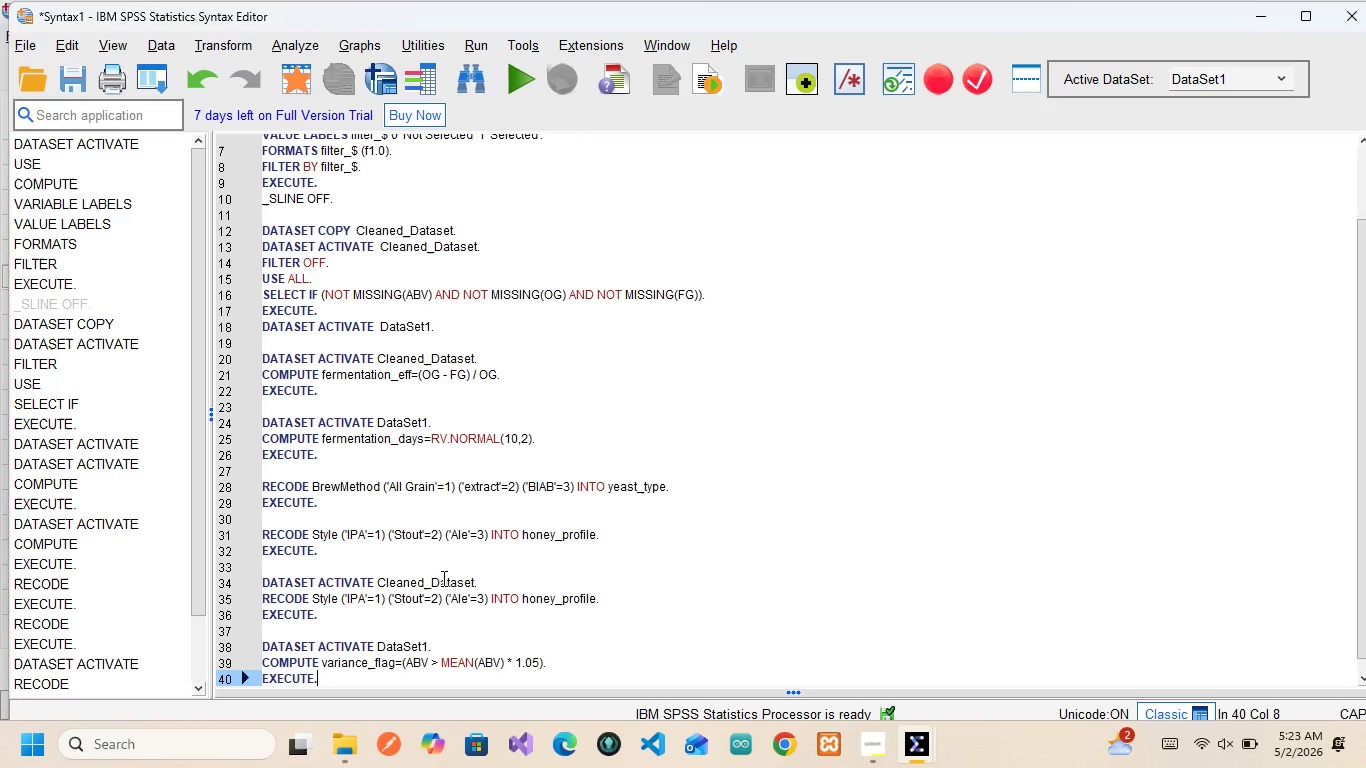 
left_click_drag(start_coordinate=[433, 577], to_coordinate=[377, 579])
 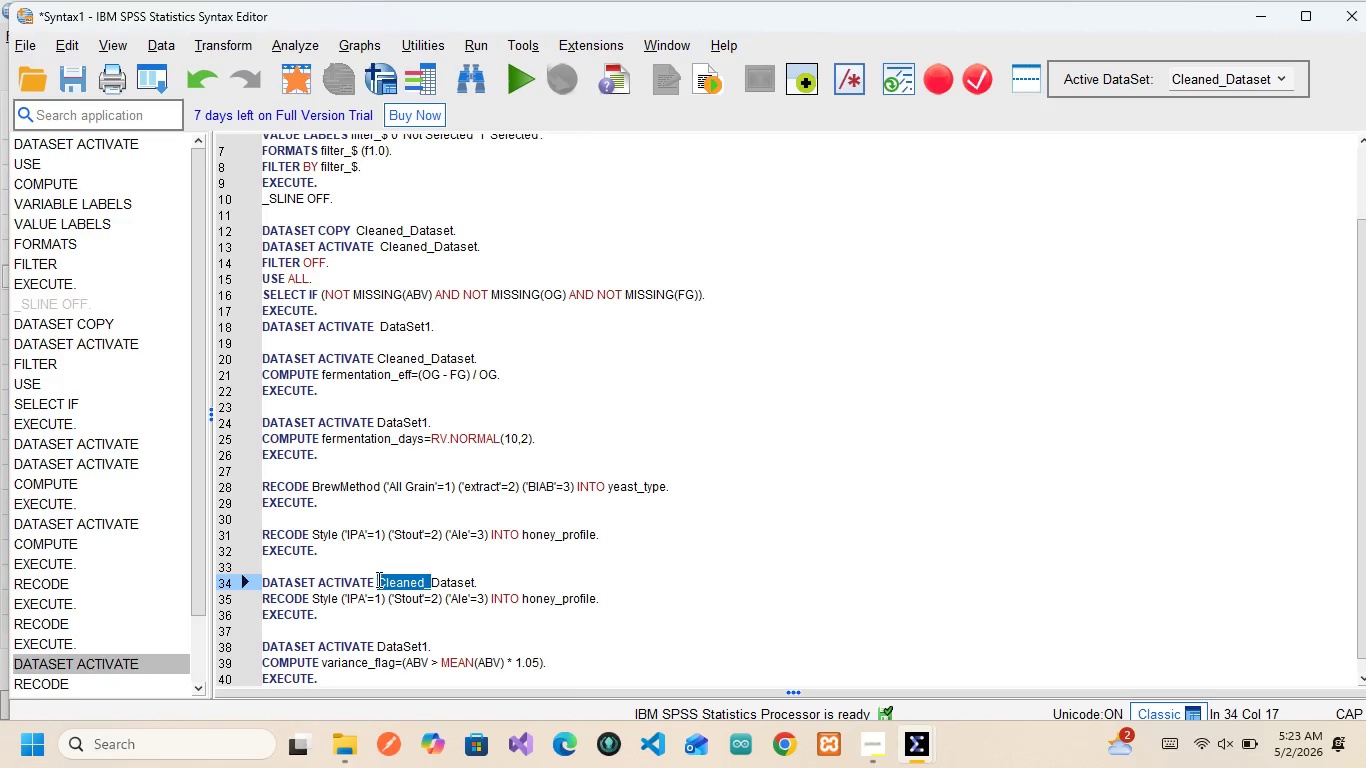 
key(Backspace)
 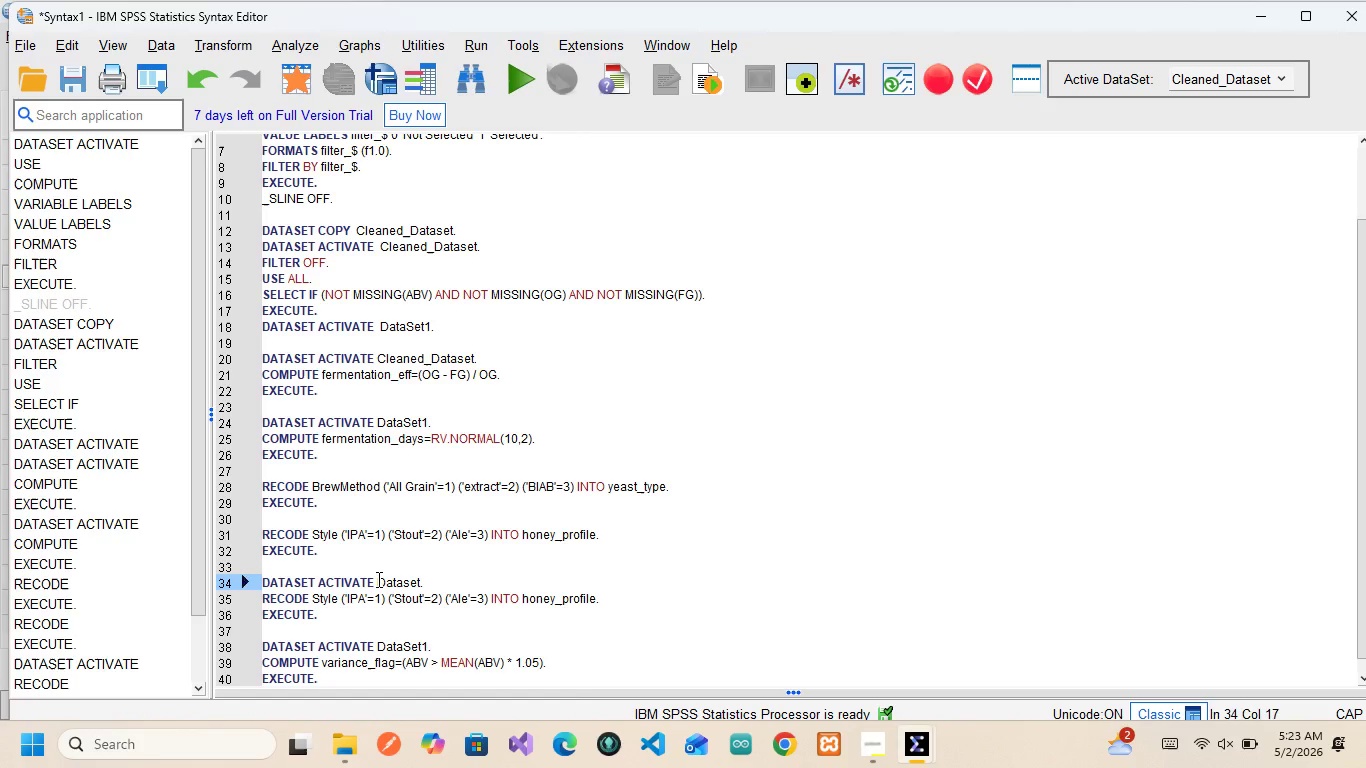 
key(ArrowRight)
 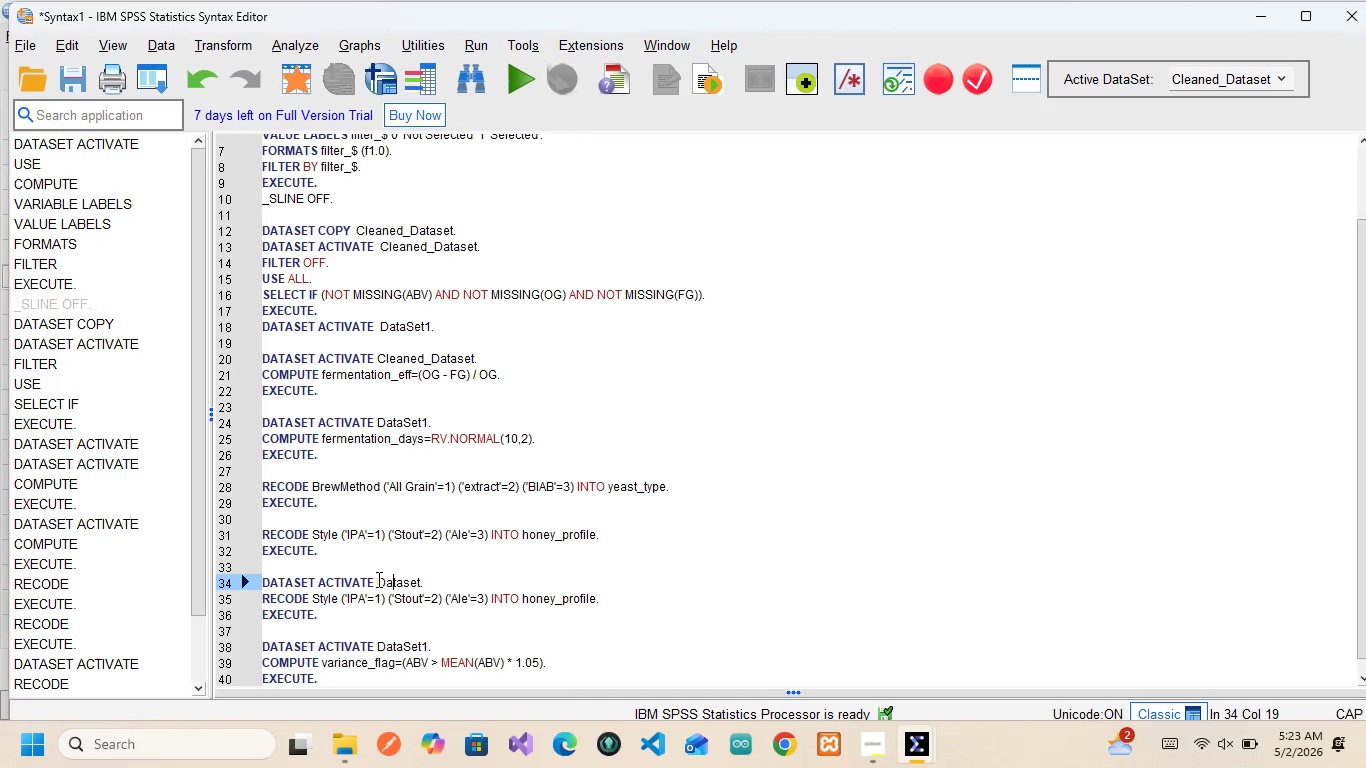 
key(ArrowRight)
 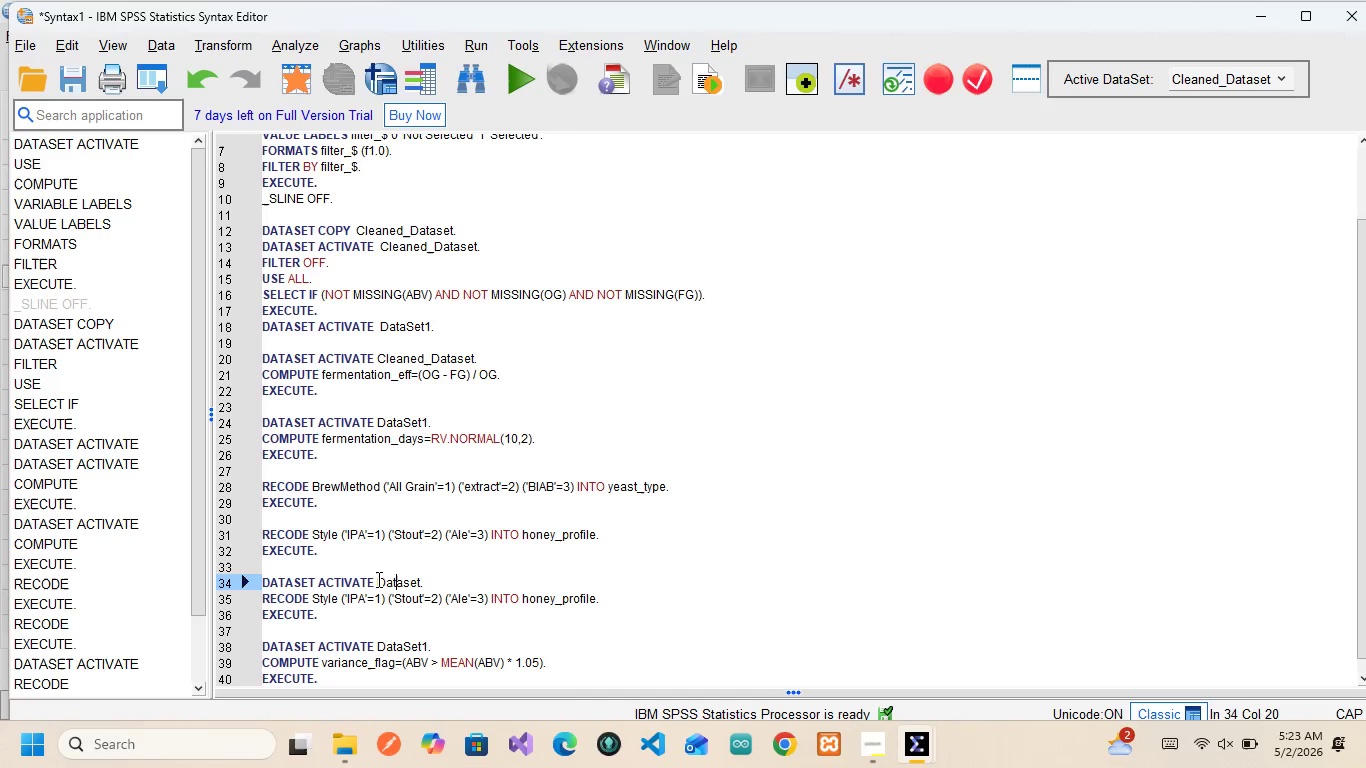 
key(ArrowRight)
 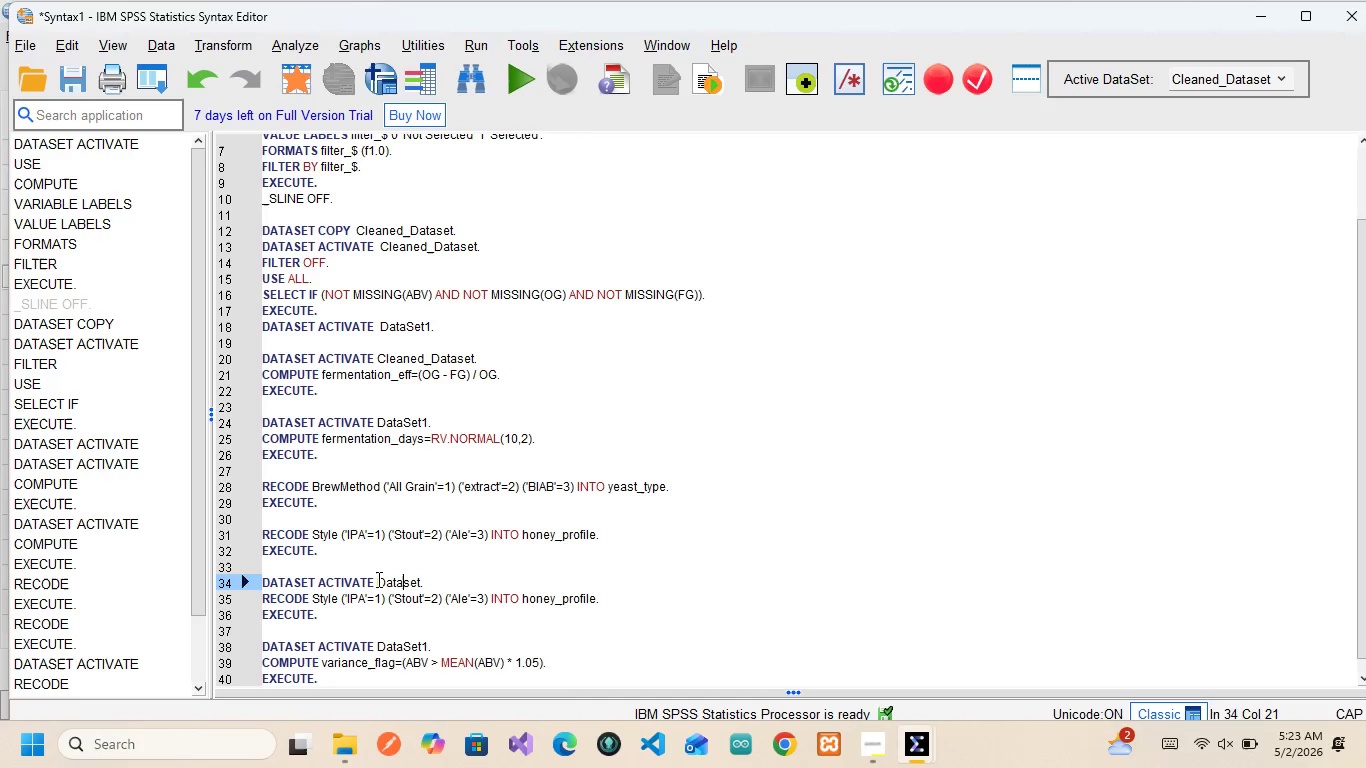 
key(ArrowRight)
 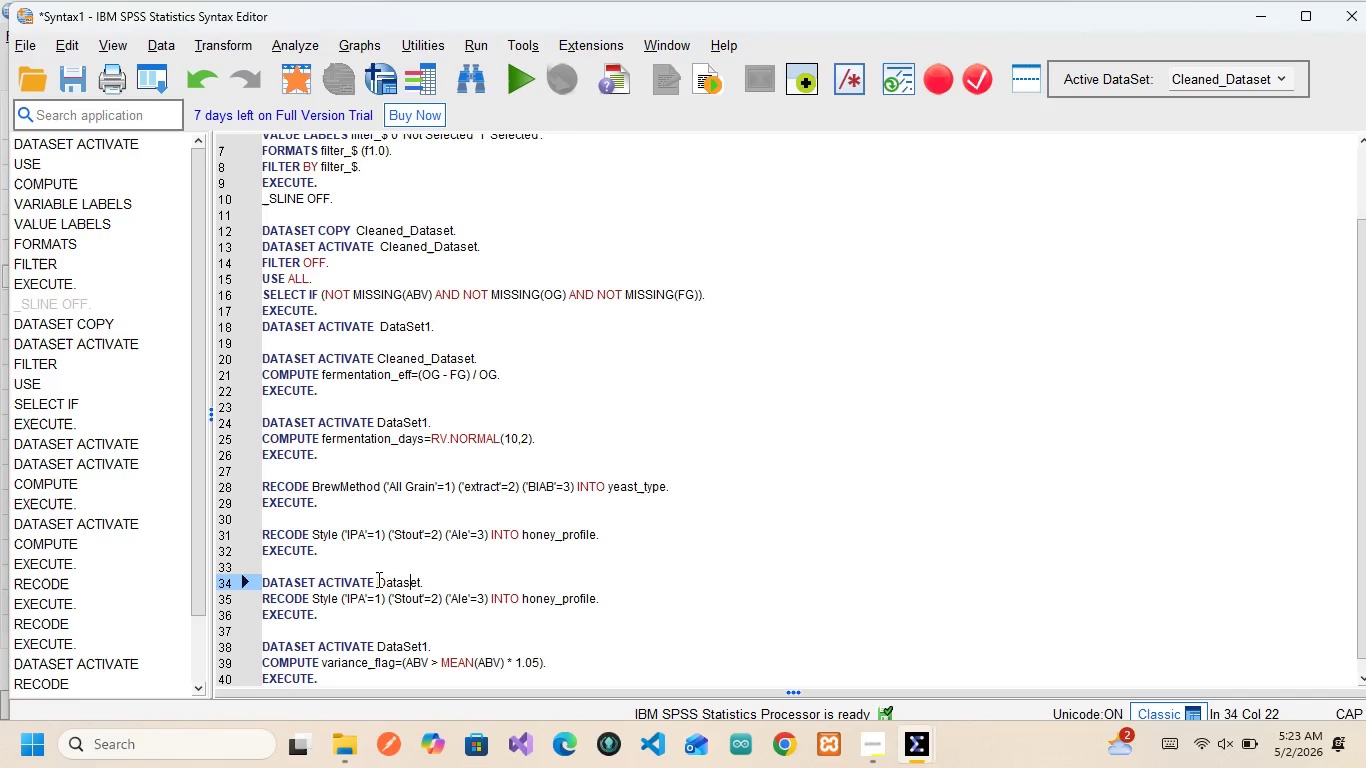 
key(ArrowRight)
 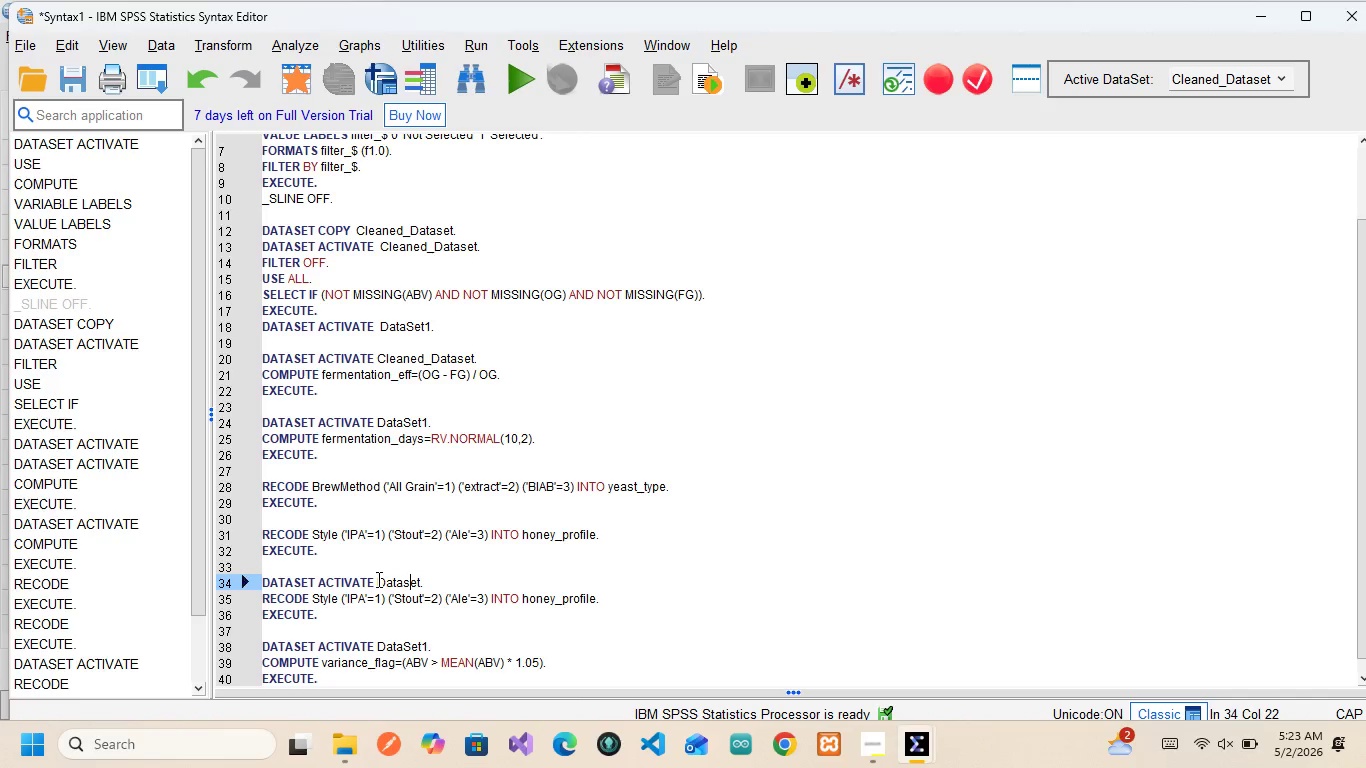 
key(ArrowRight)
 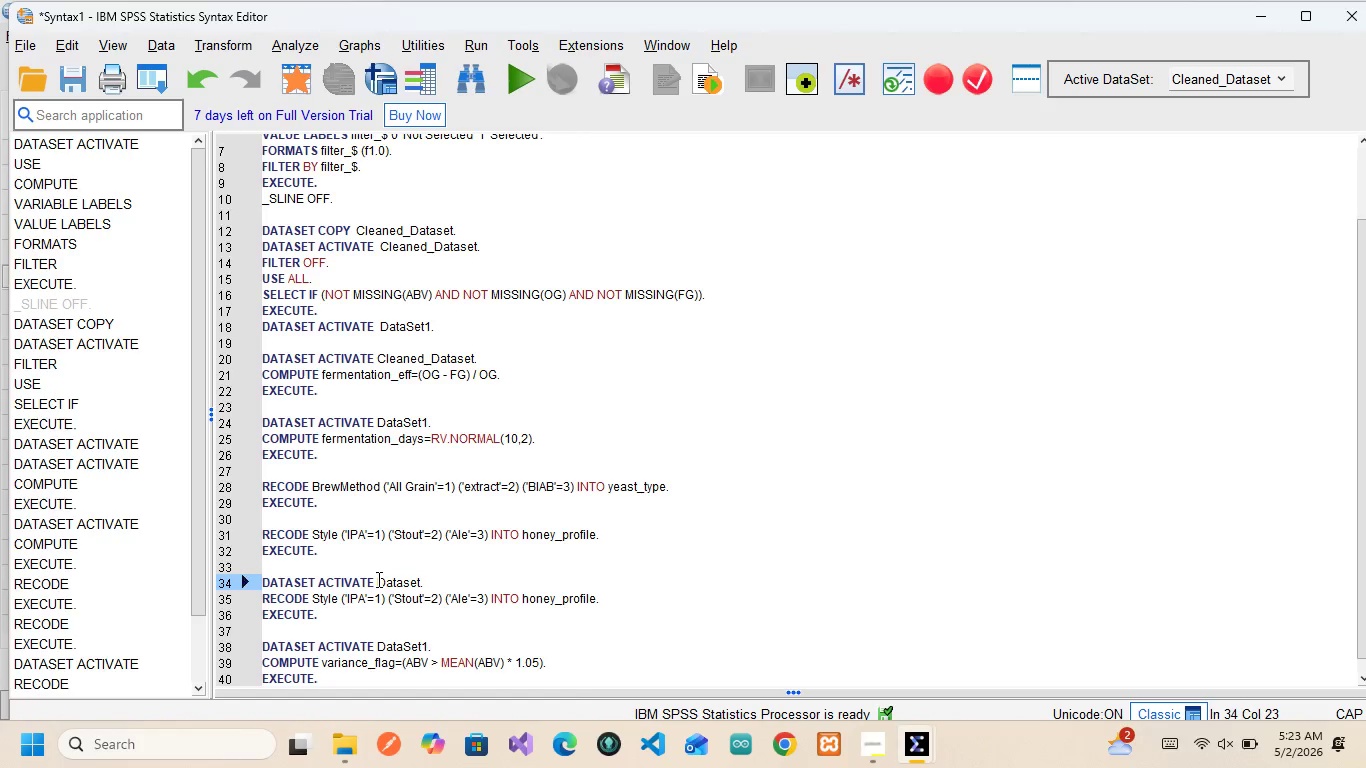 
key(ArrowRight)
 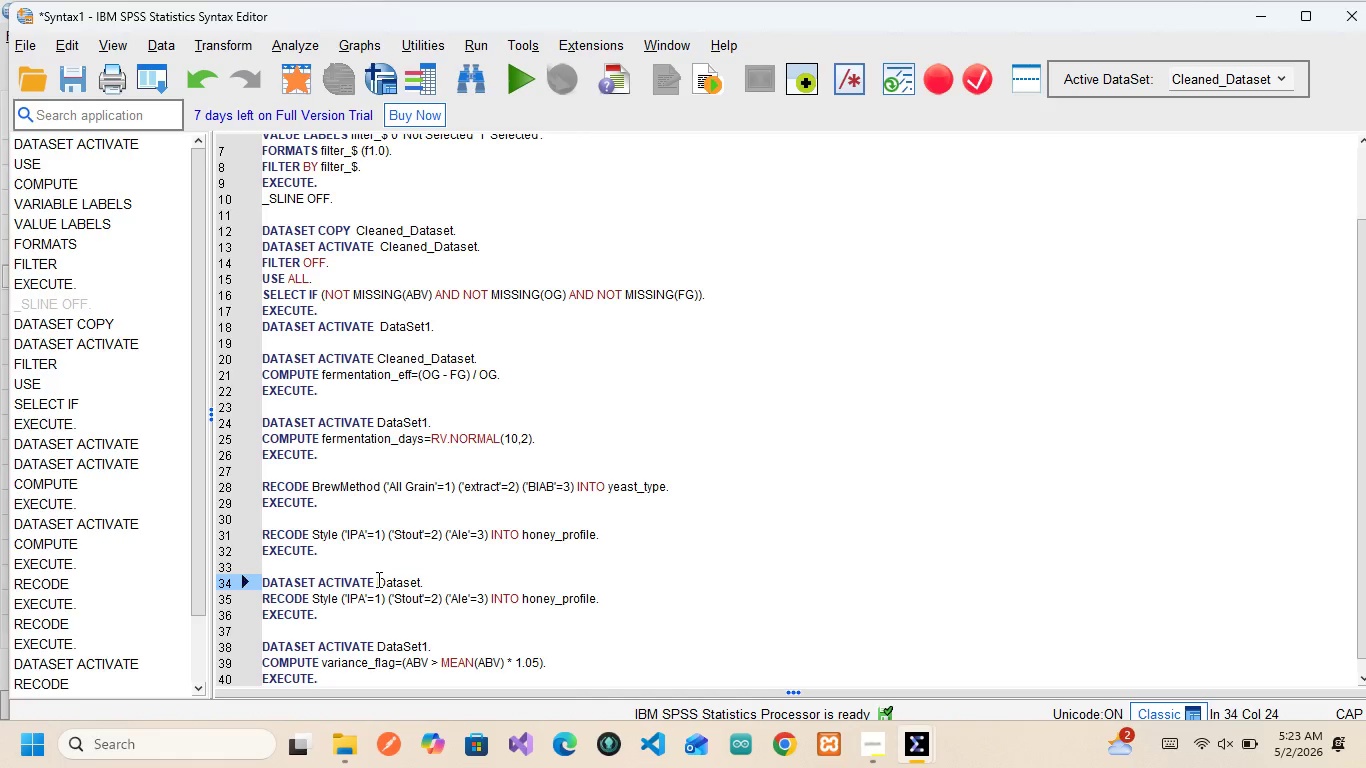 
key(1)
 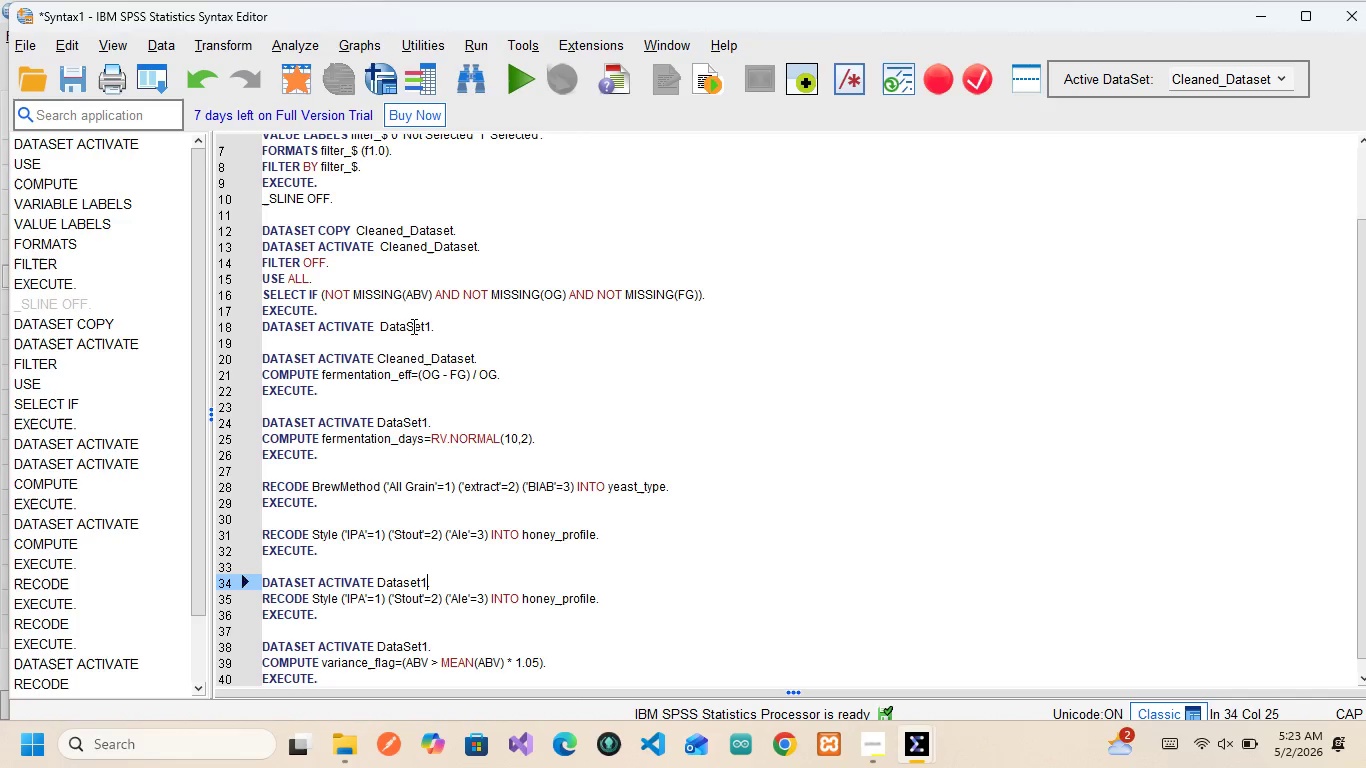 
scroll: coordinate [424, 335], scroll_direction: up, amount: 1.0
 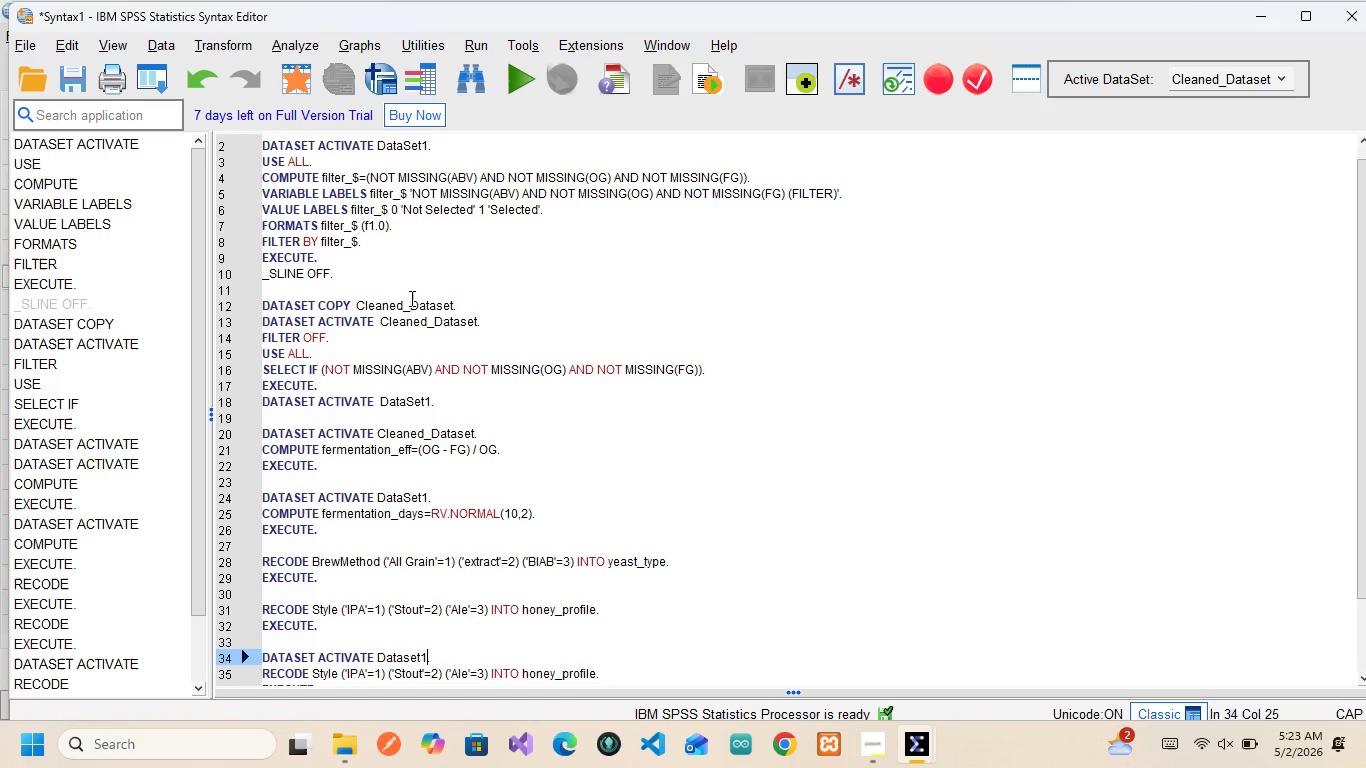 
left_click_drag(start_coordinate=[410, 298], to_coordinate=[385, 294])
 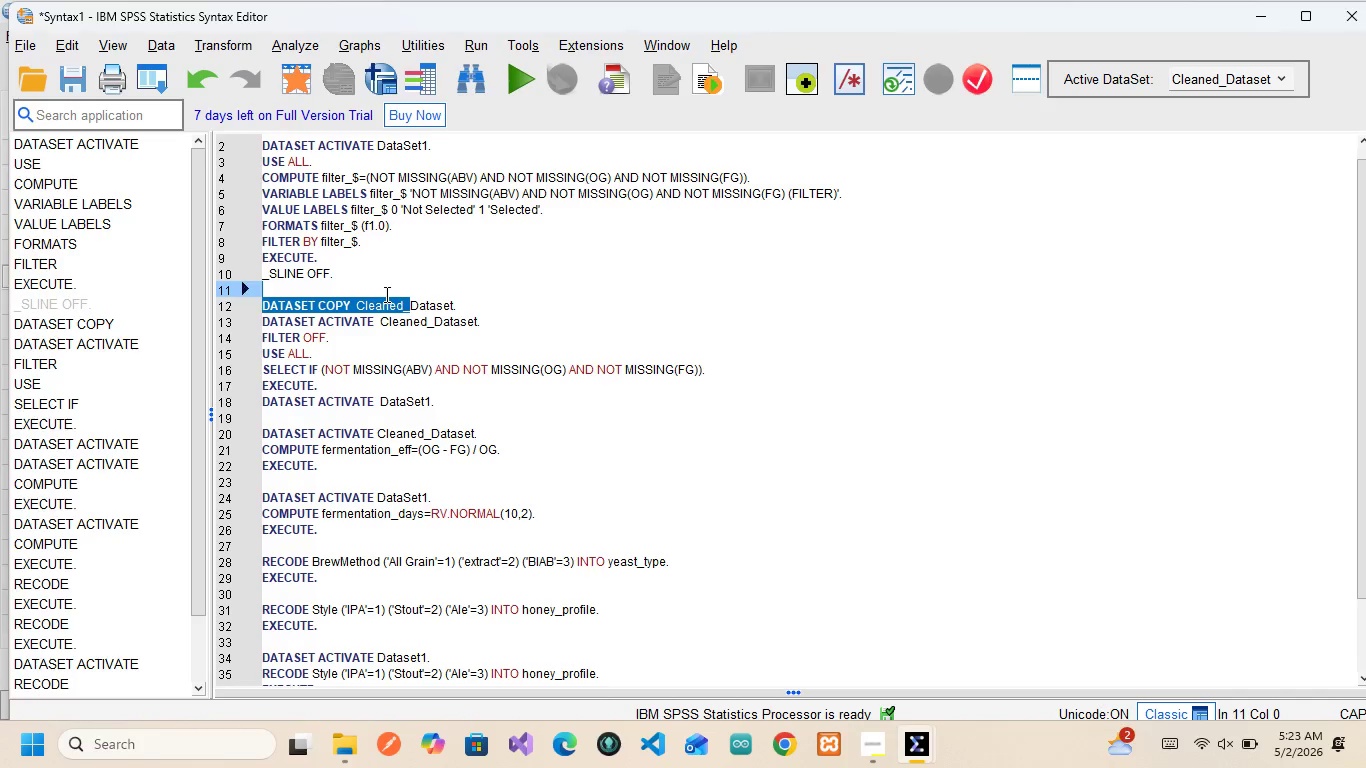 
left_click([385, 294])
 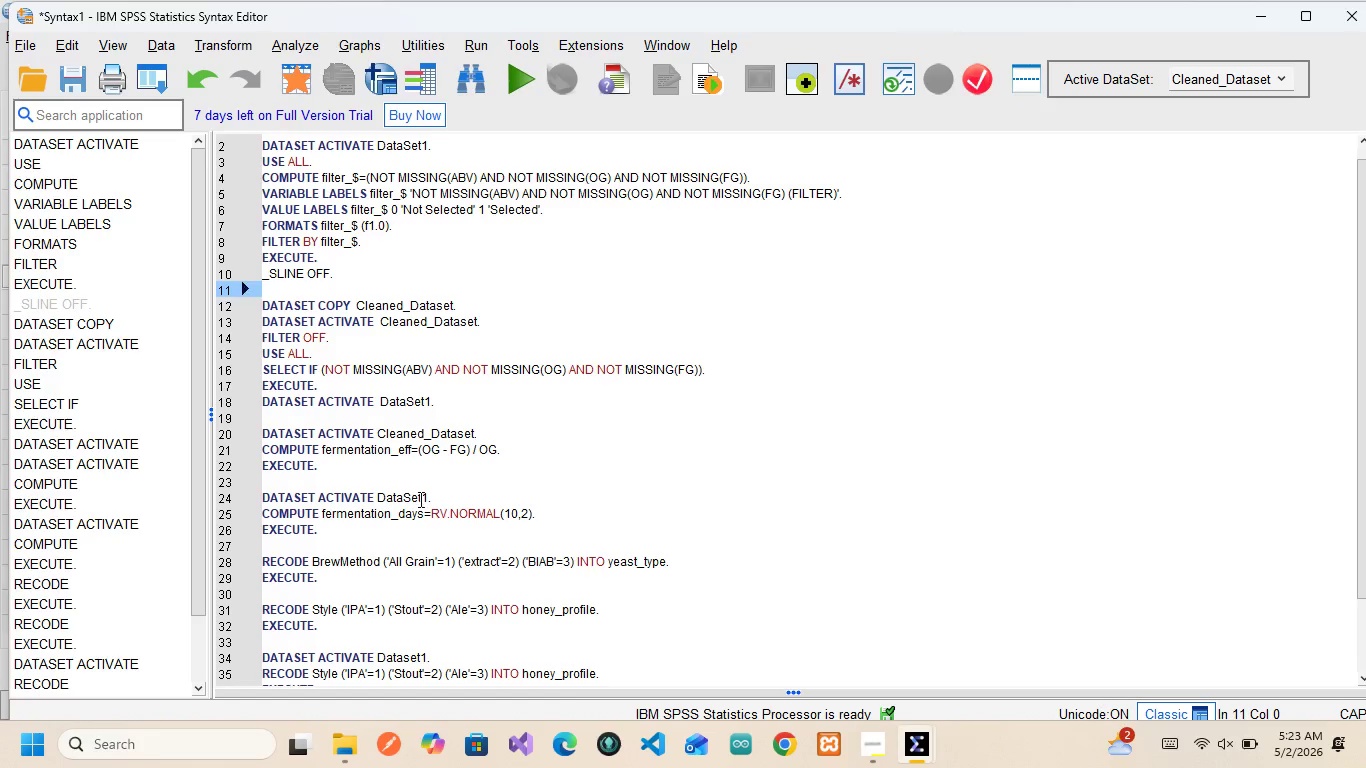 
scroll: coordinate [419, 499], scroll_direction: down, amount: 1.0
 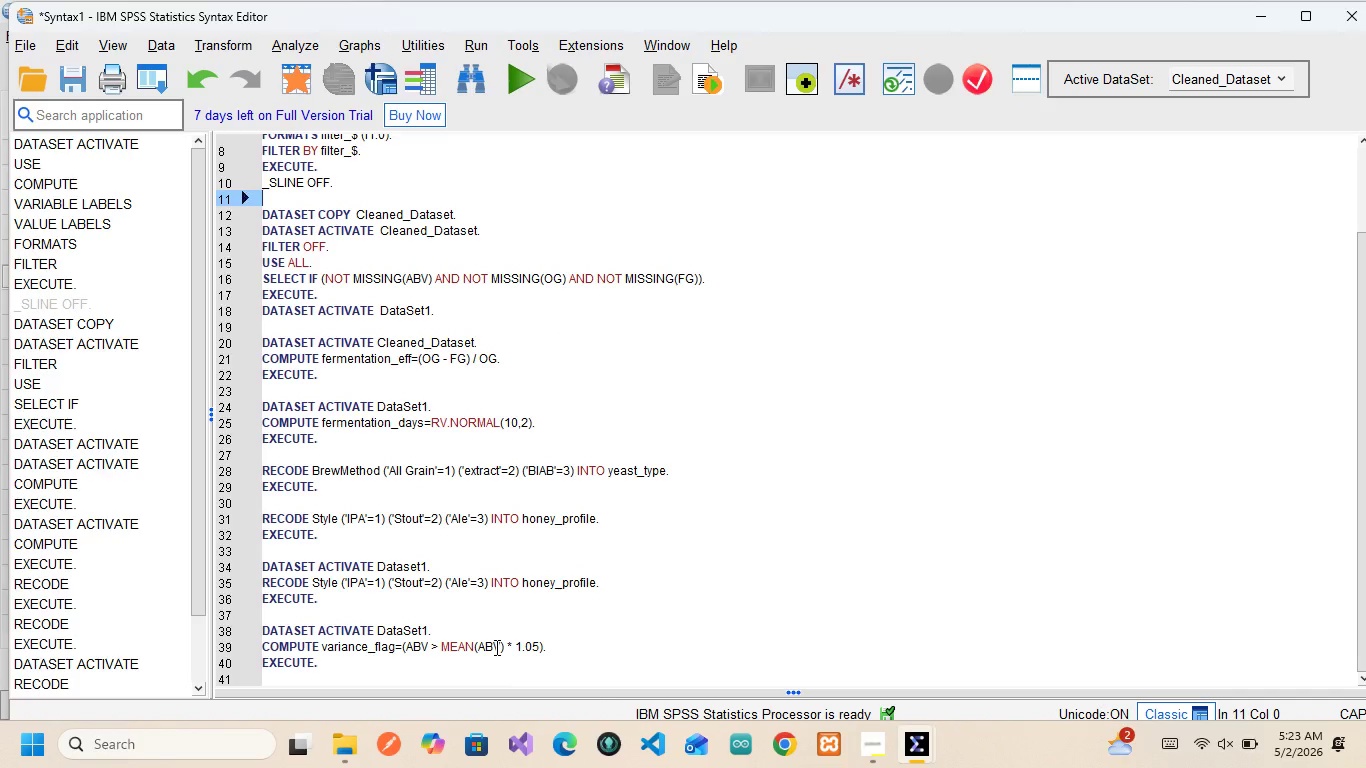 
left_click_drag(start_coordinate=[368, 672], to_coordinate=[253, 634])
 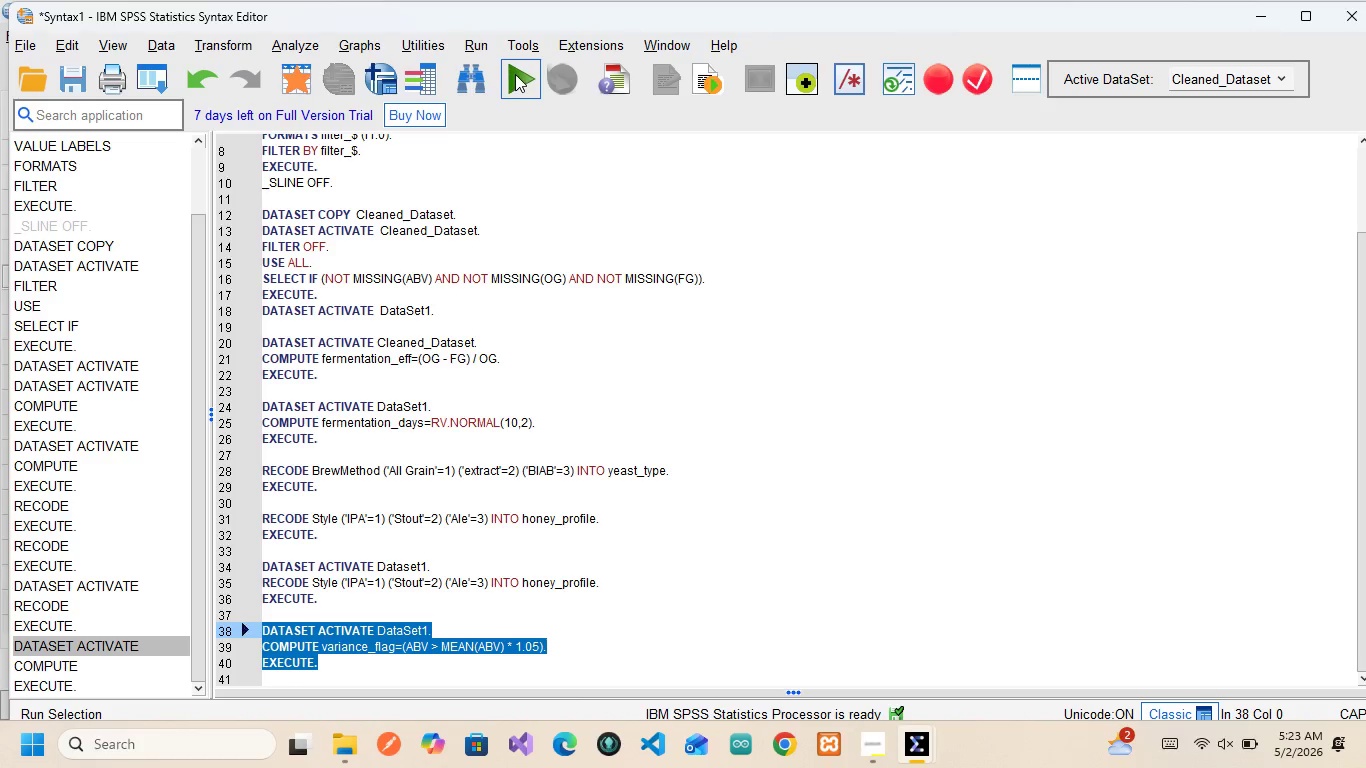 
left_click([511, 73])
 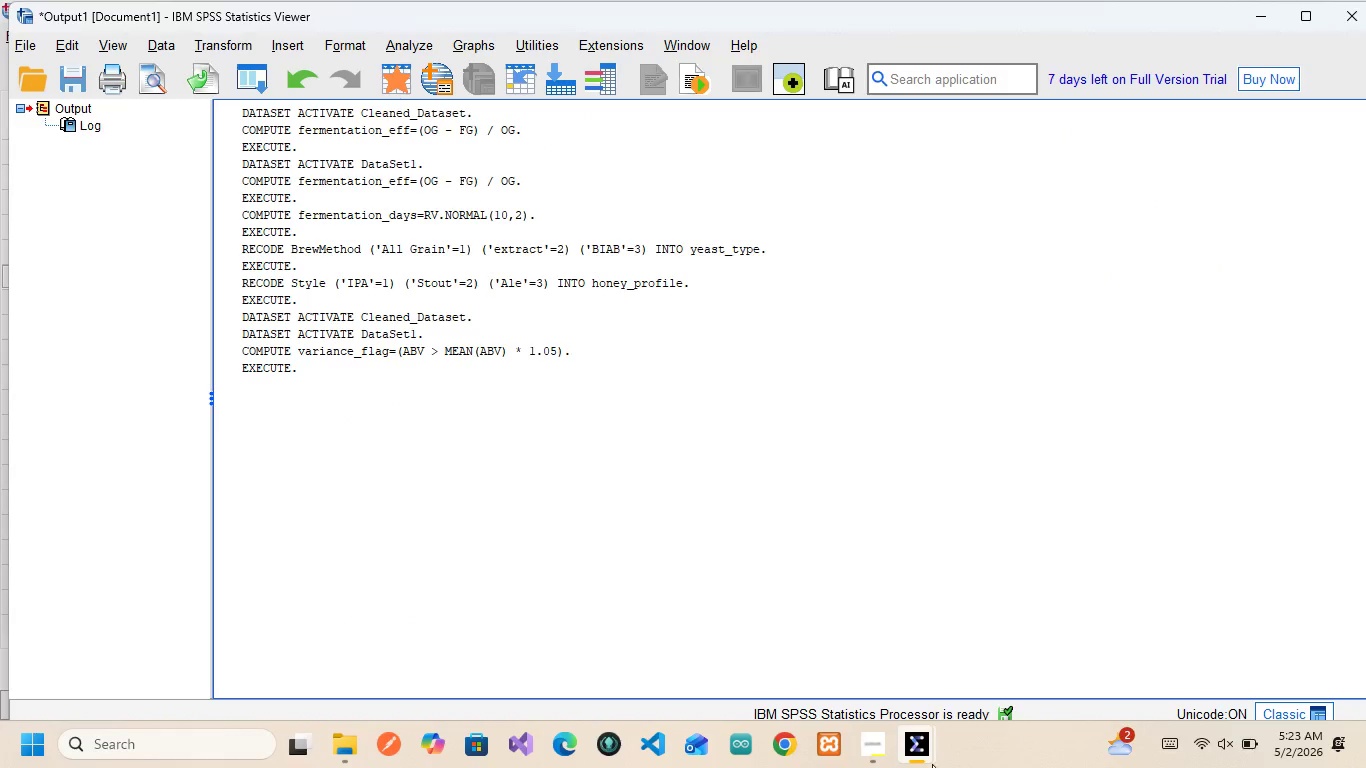 
wait(5.97)
 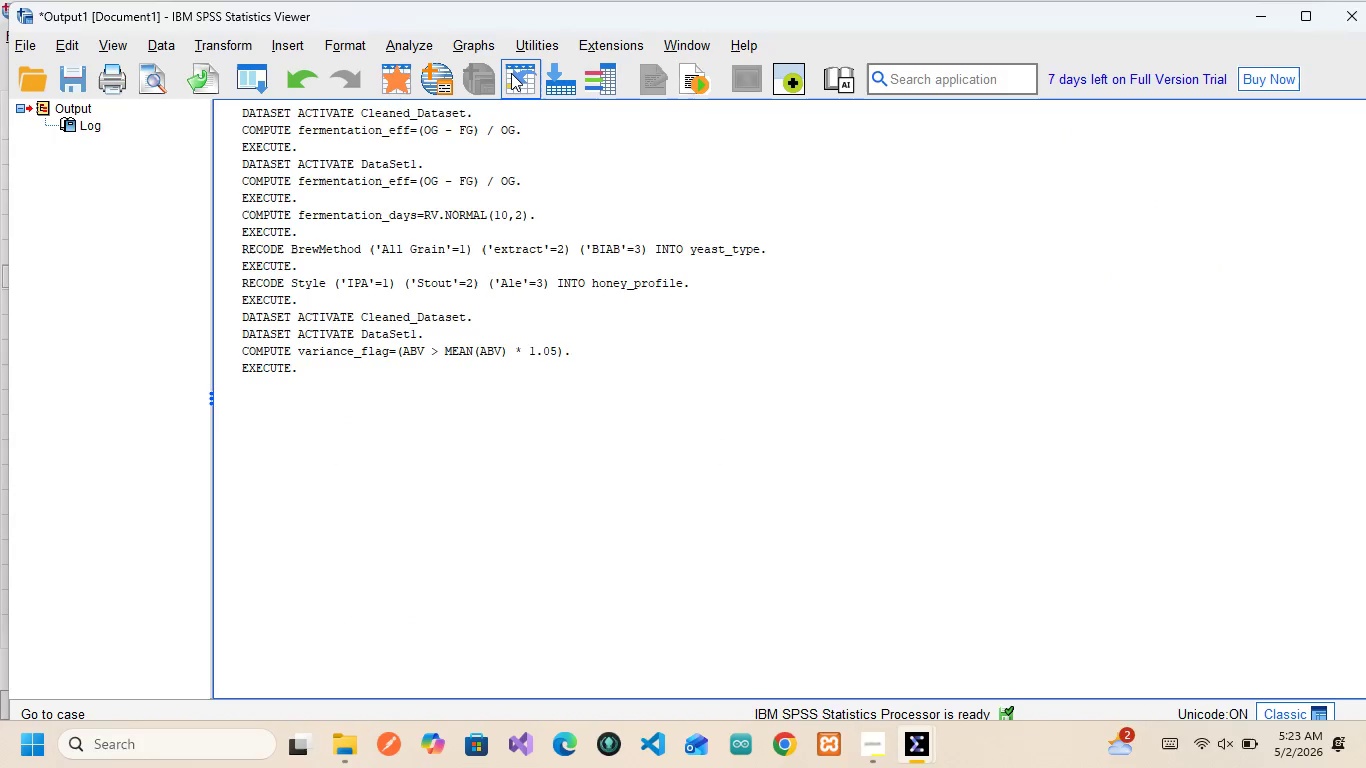 
left_click([851, 676])
 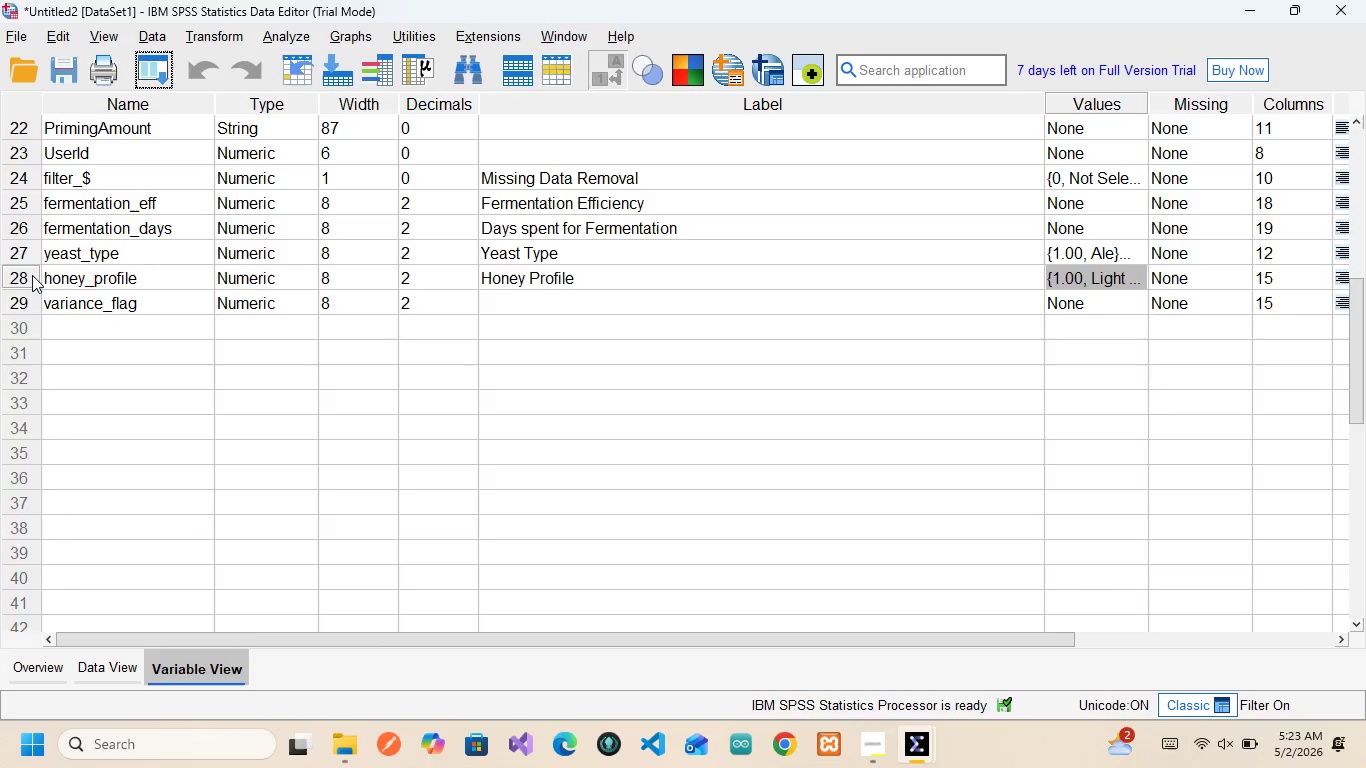 
left_click([110, 298])
 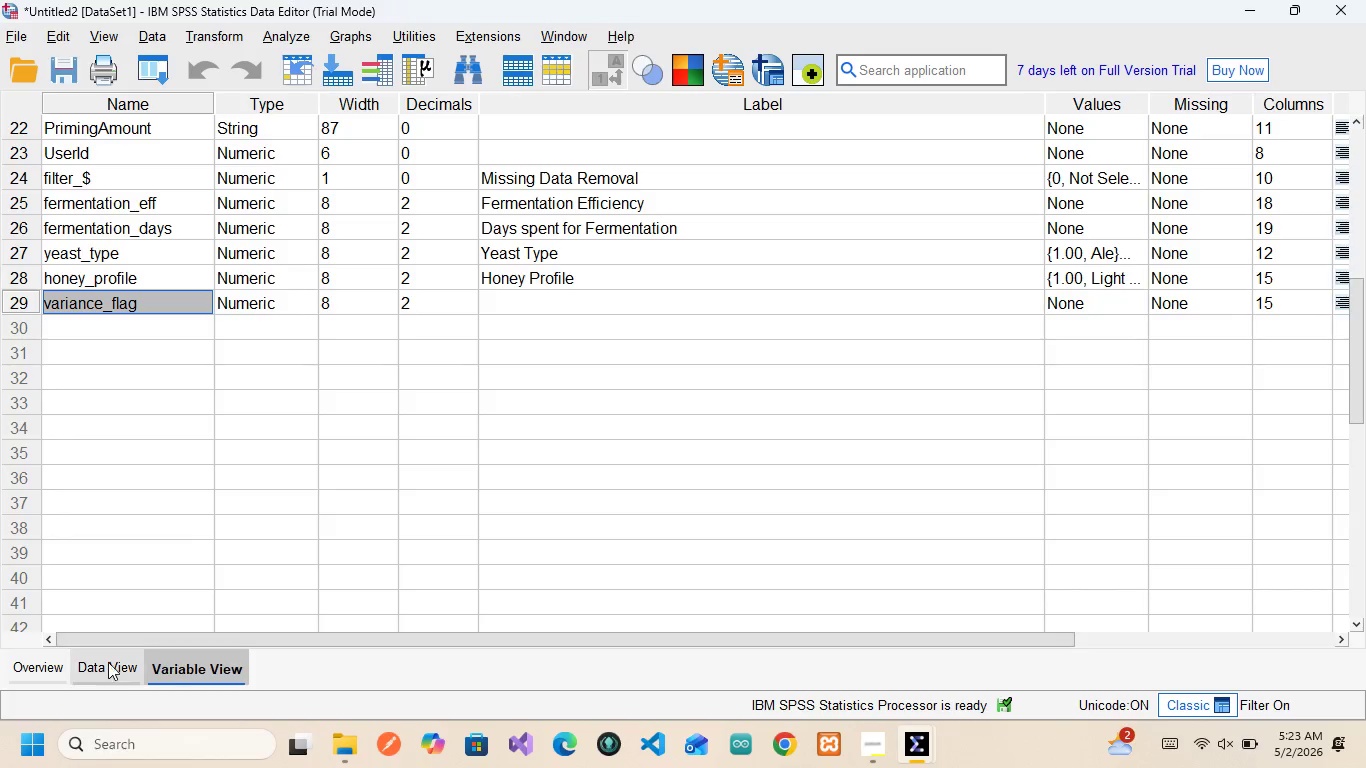 
left_click([106, 663])
 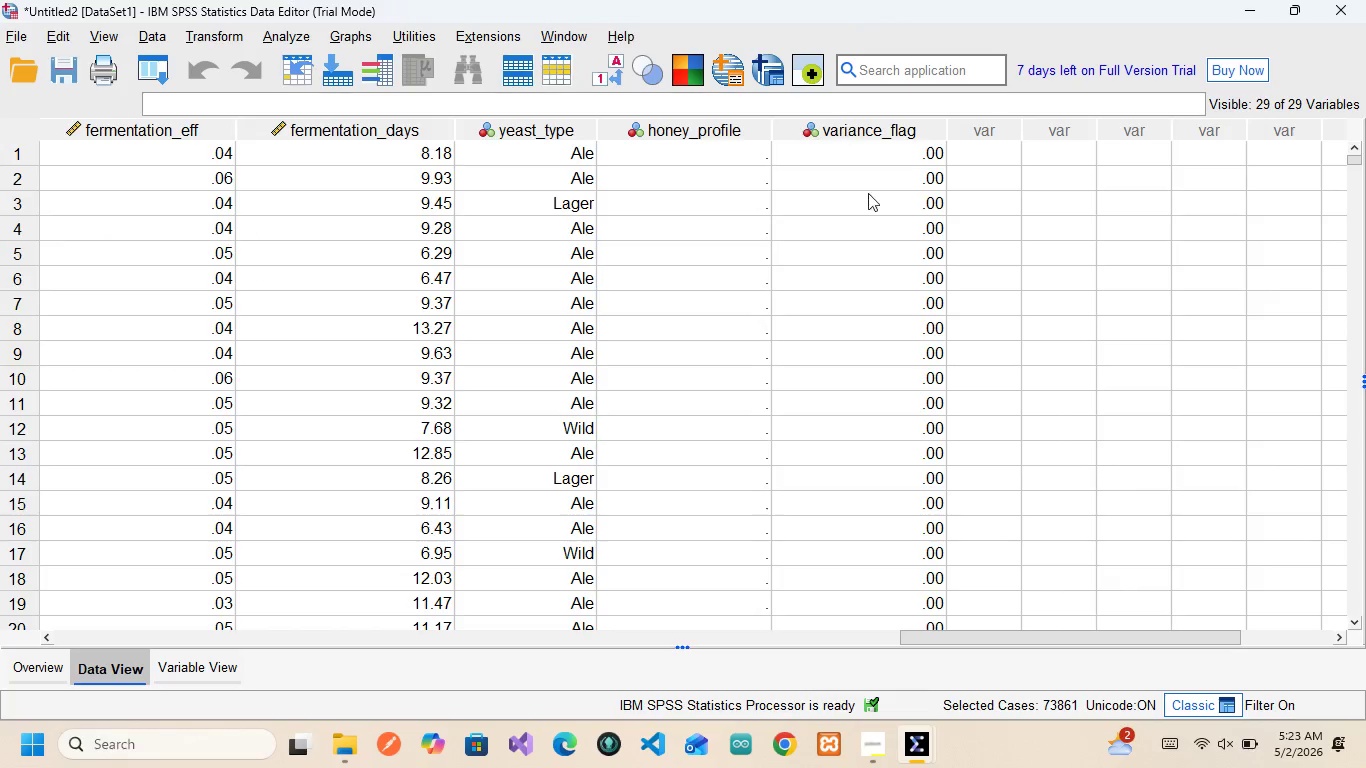 
scroll: coordinate [883, 334], scroll_direction: down, amount: 38.0
 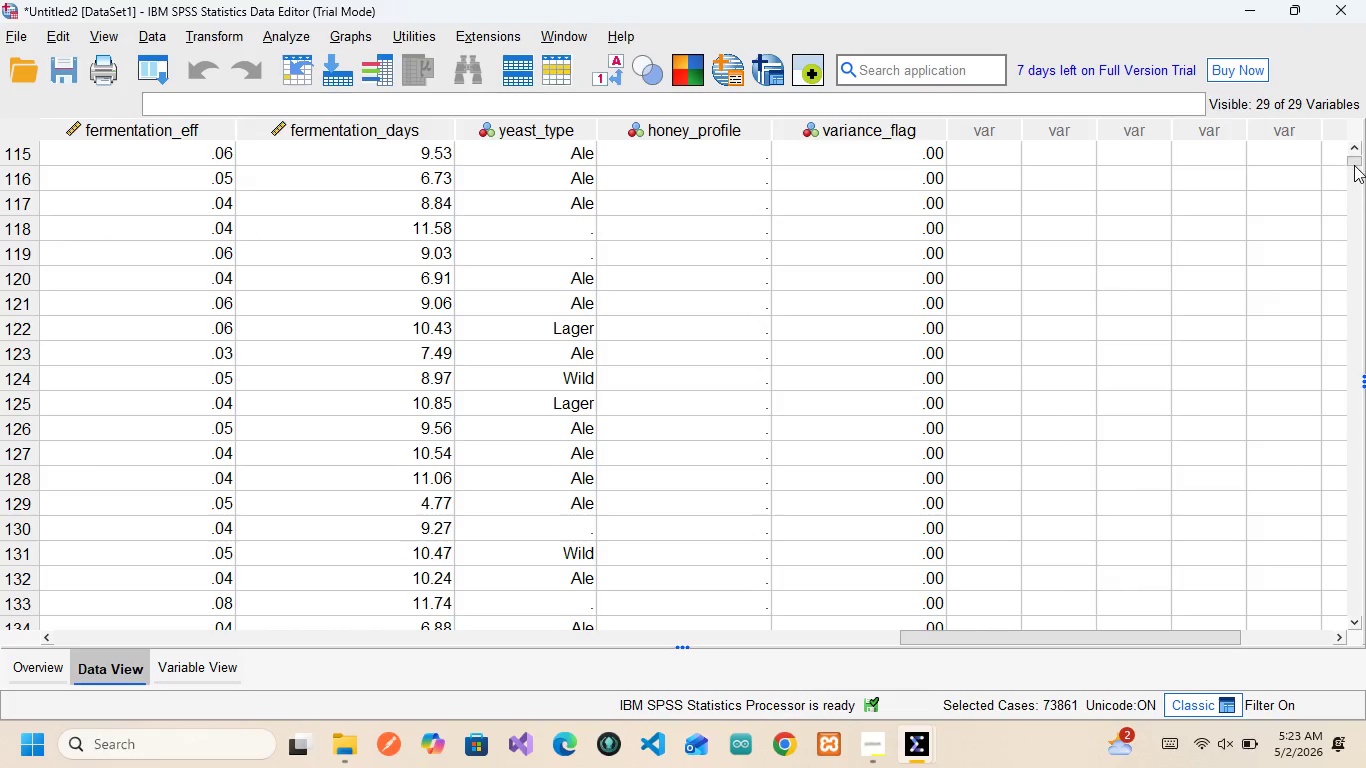 
left_click_drag(start_coordinate=[1354, 163], to_coordinate=[1292, 74])
 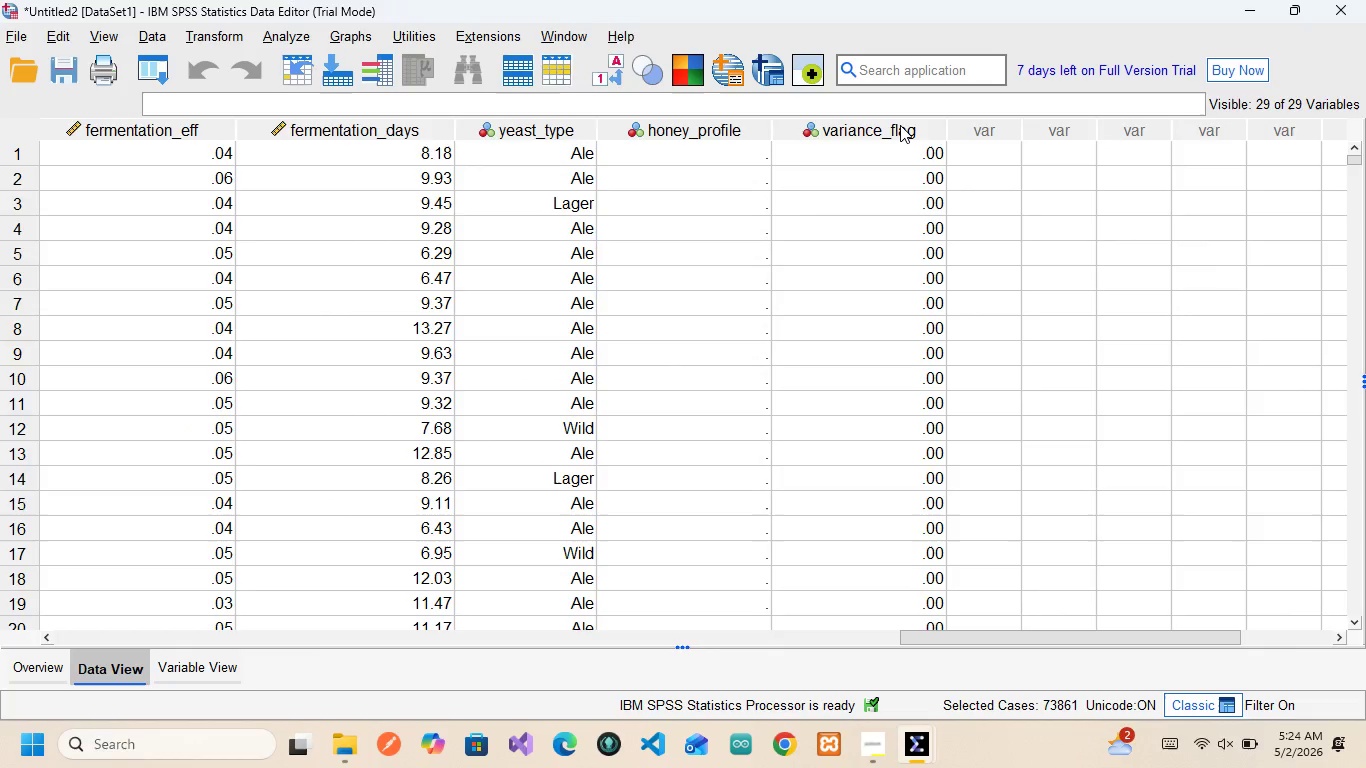 
left_click([900, 125])
 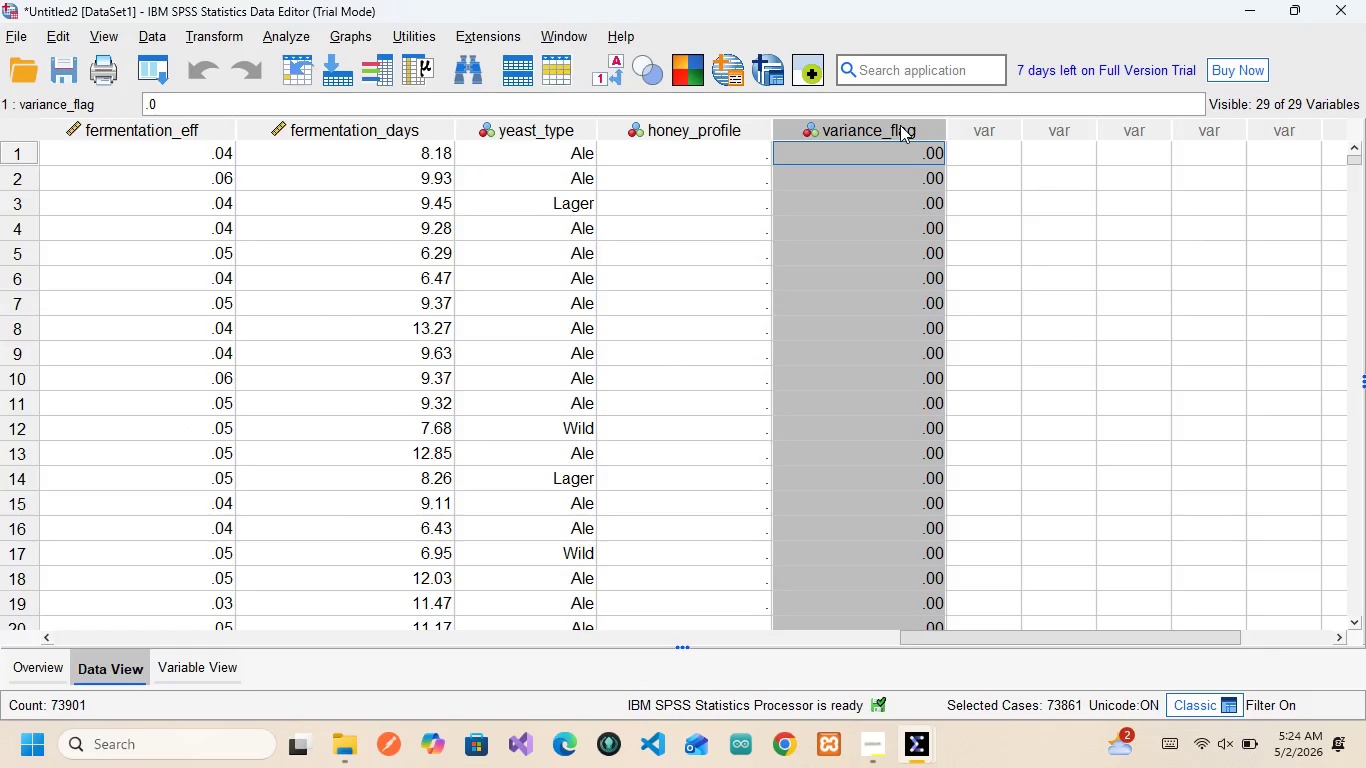 
key(Control+F)
 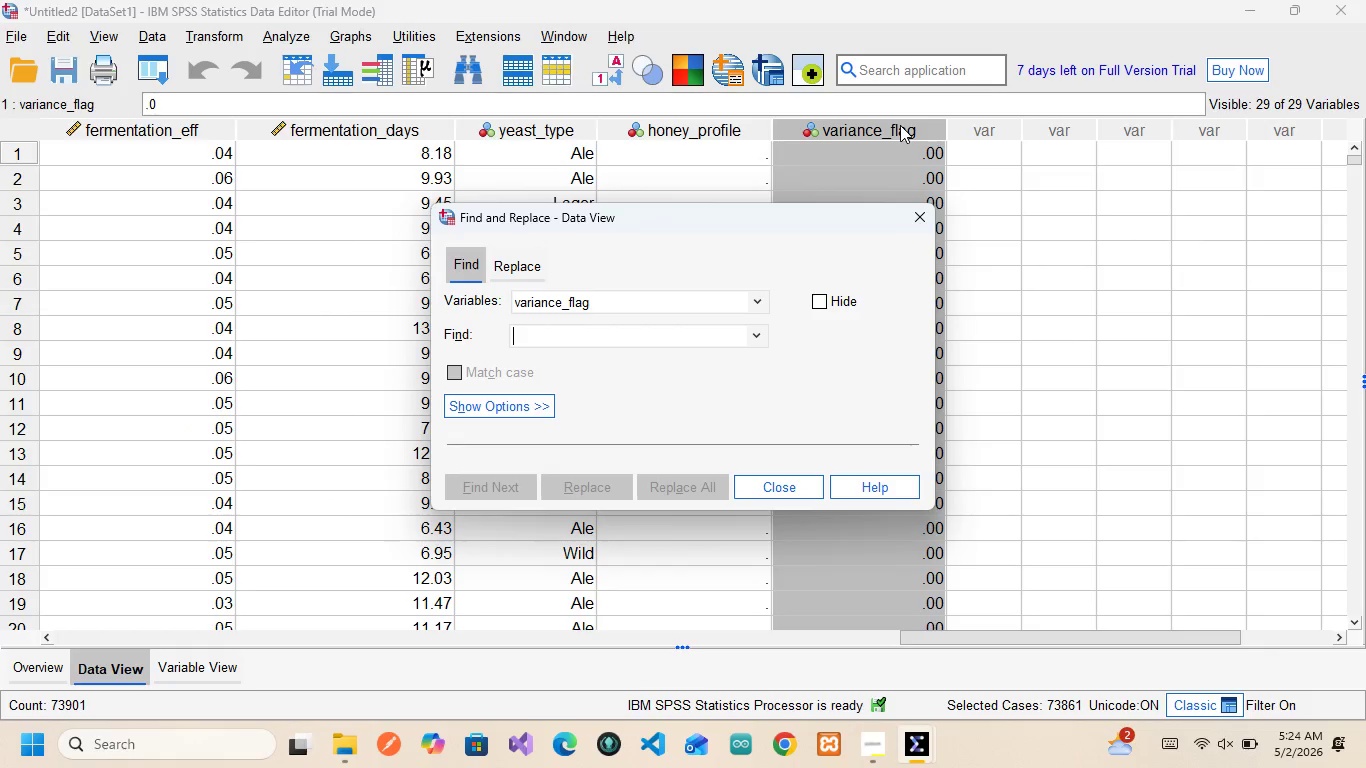 
key(1)
 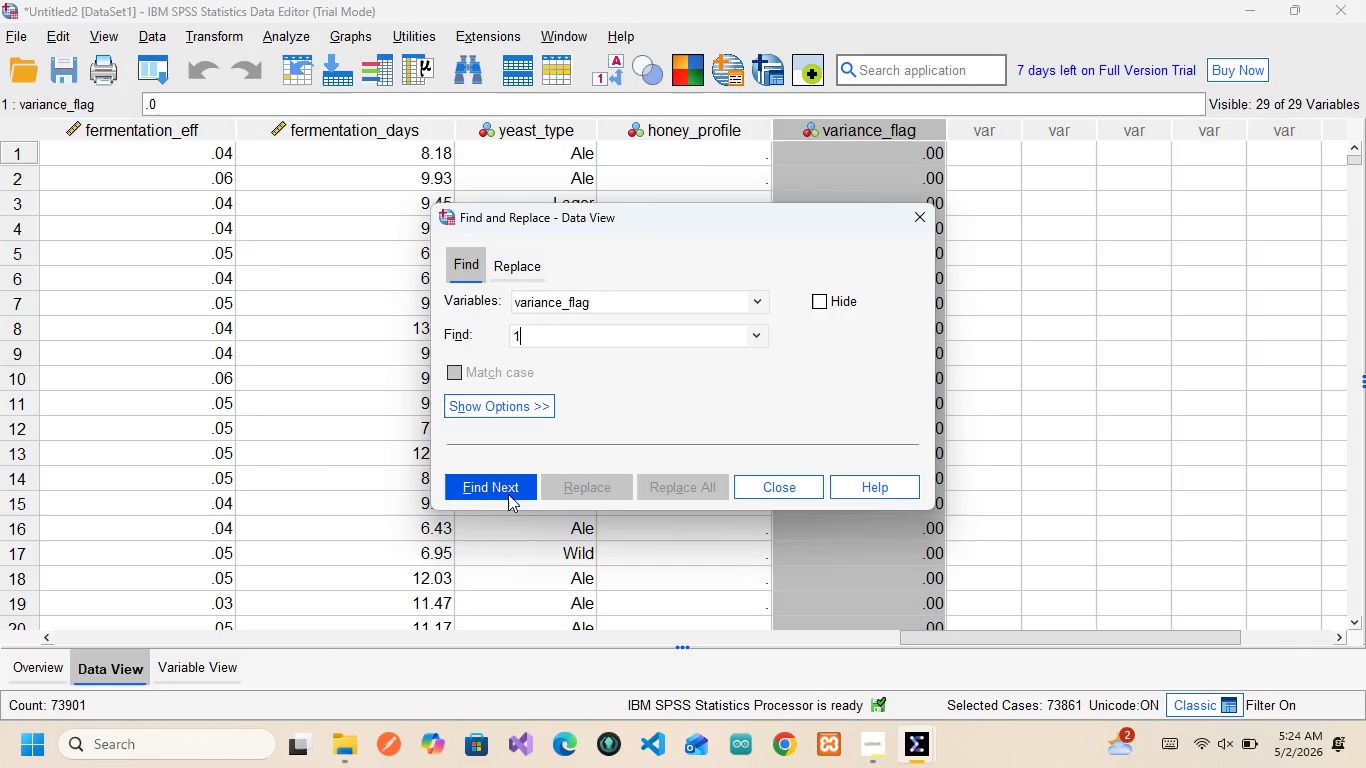 
left_click([506, 492])
 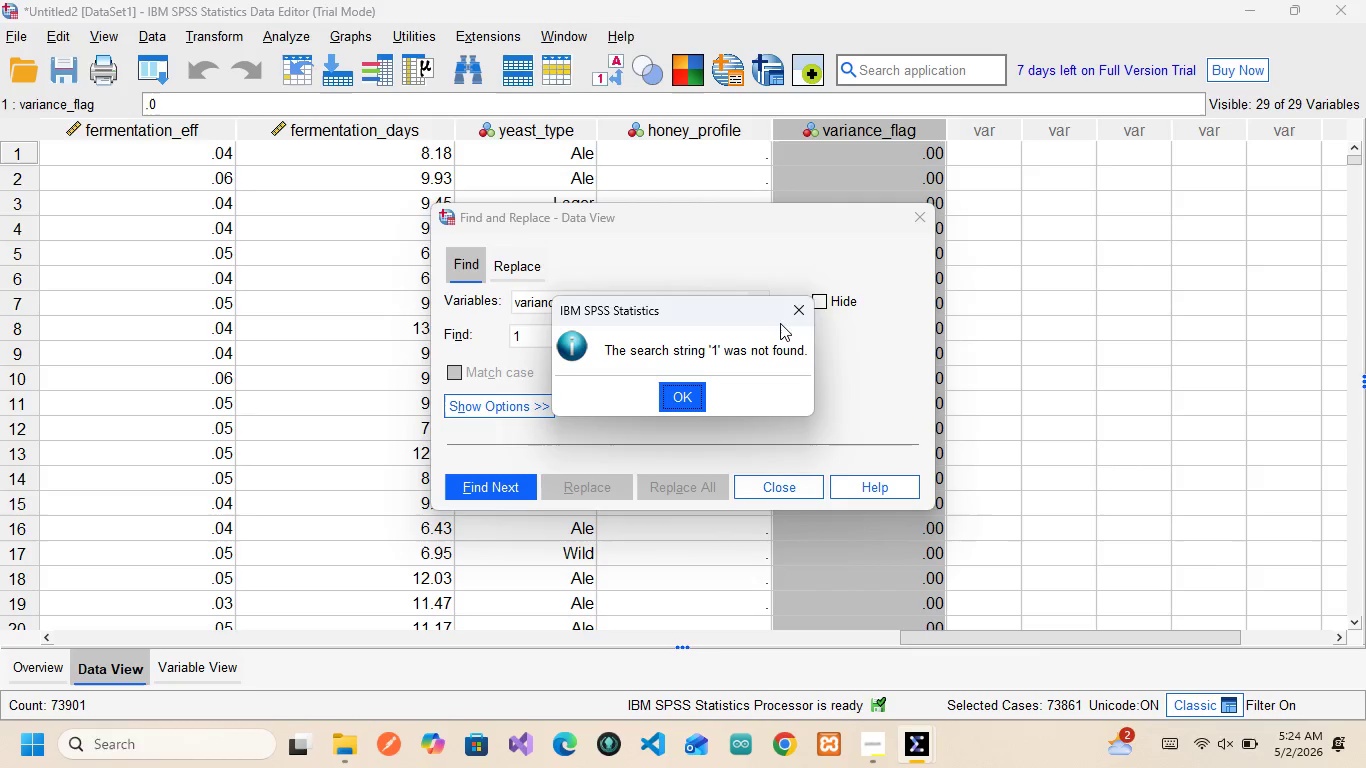 
left_click([797, 319])
 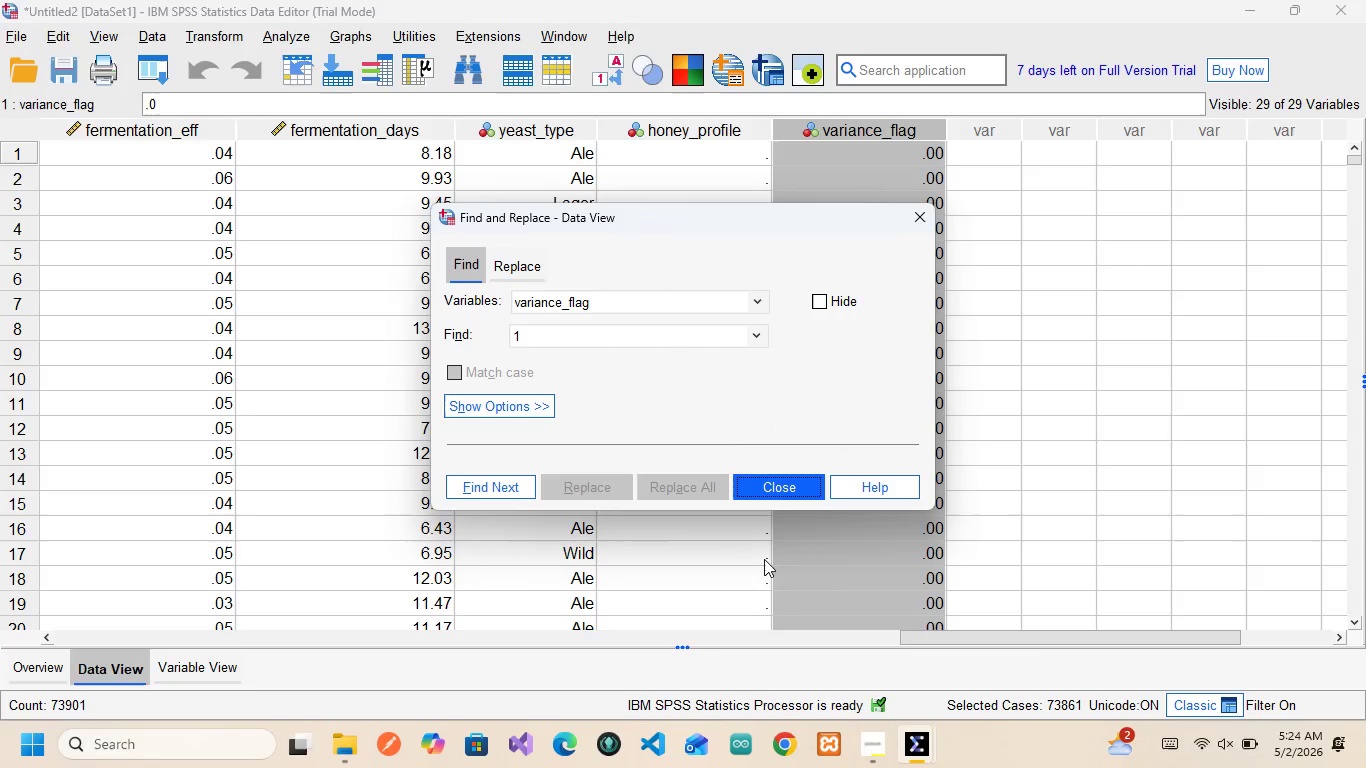 
left_click([780, 491])
 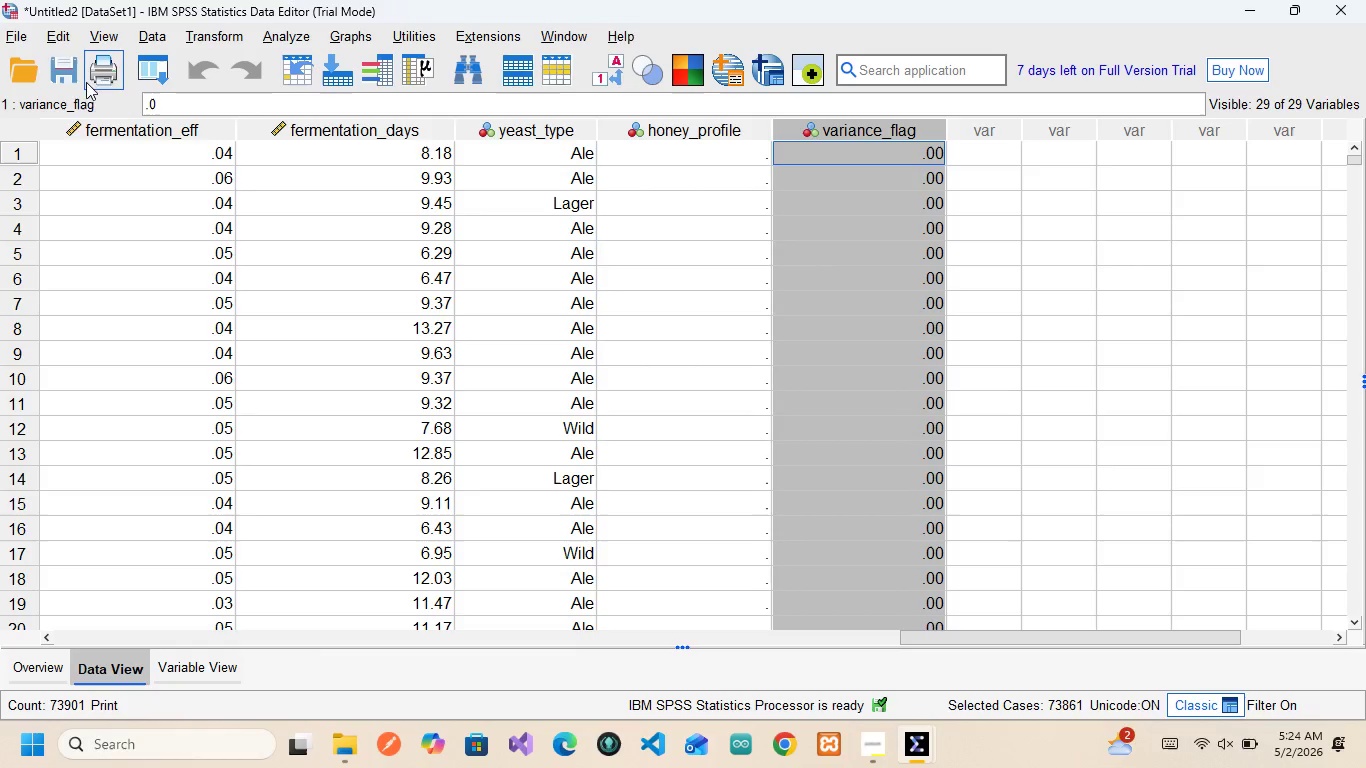 
left_click([137, 41])
 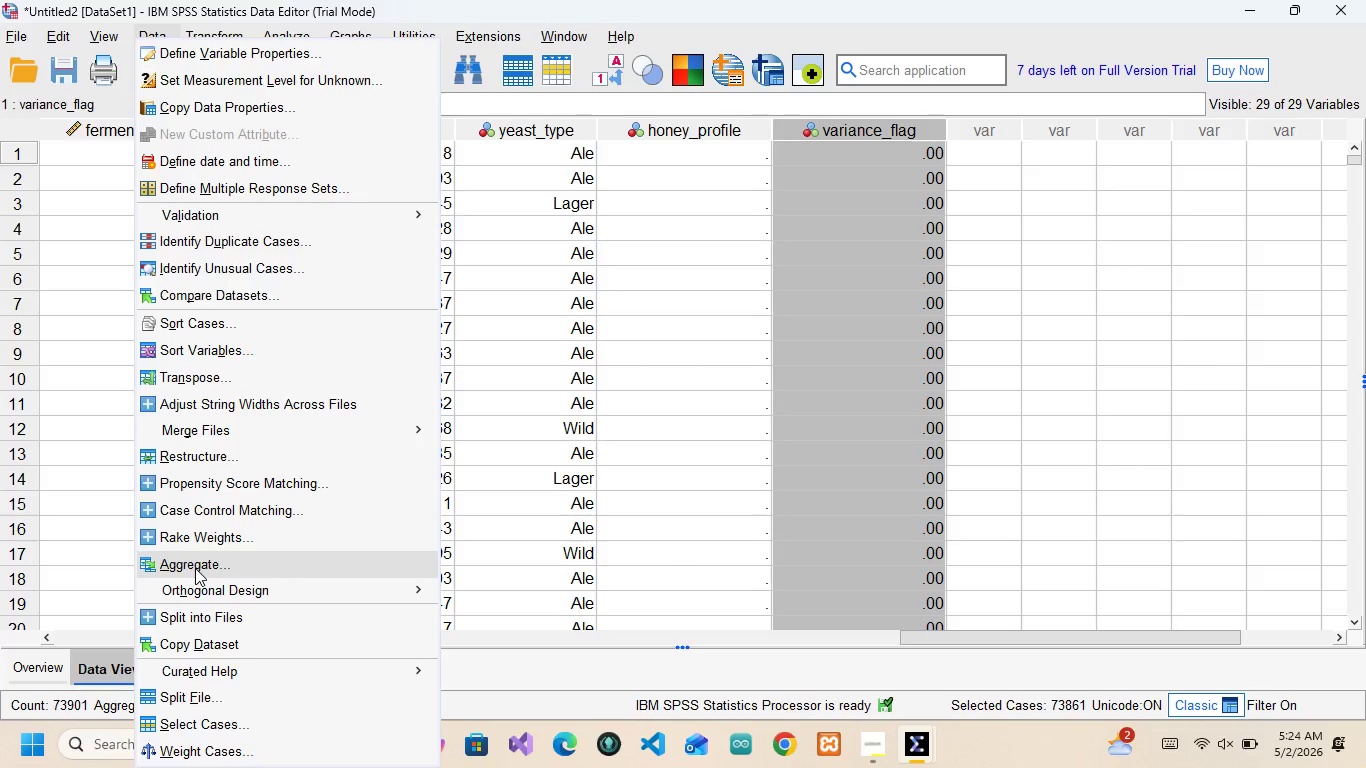 
wait(11.34)
 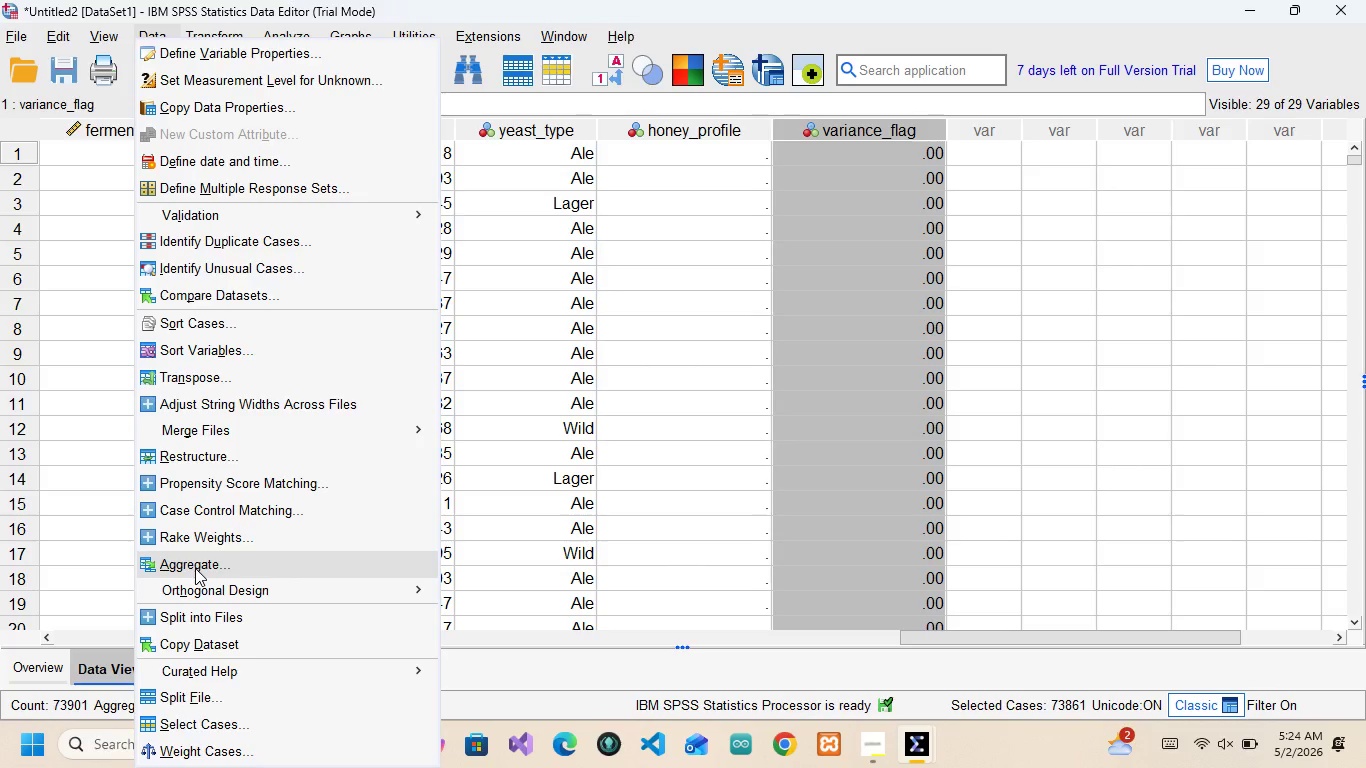 
left_click([185, 325])
 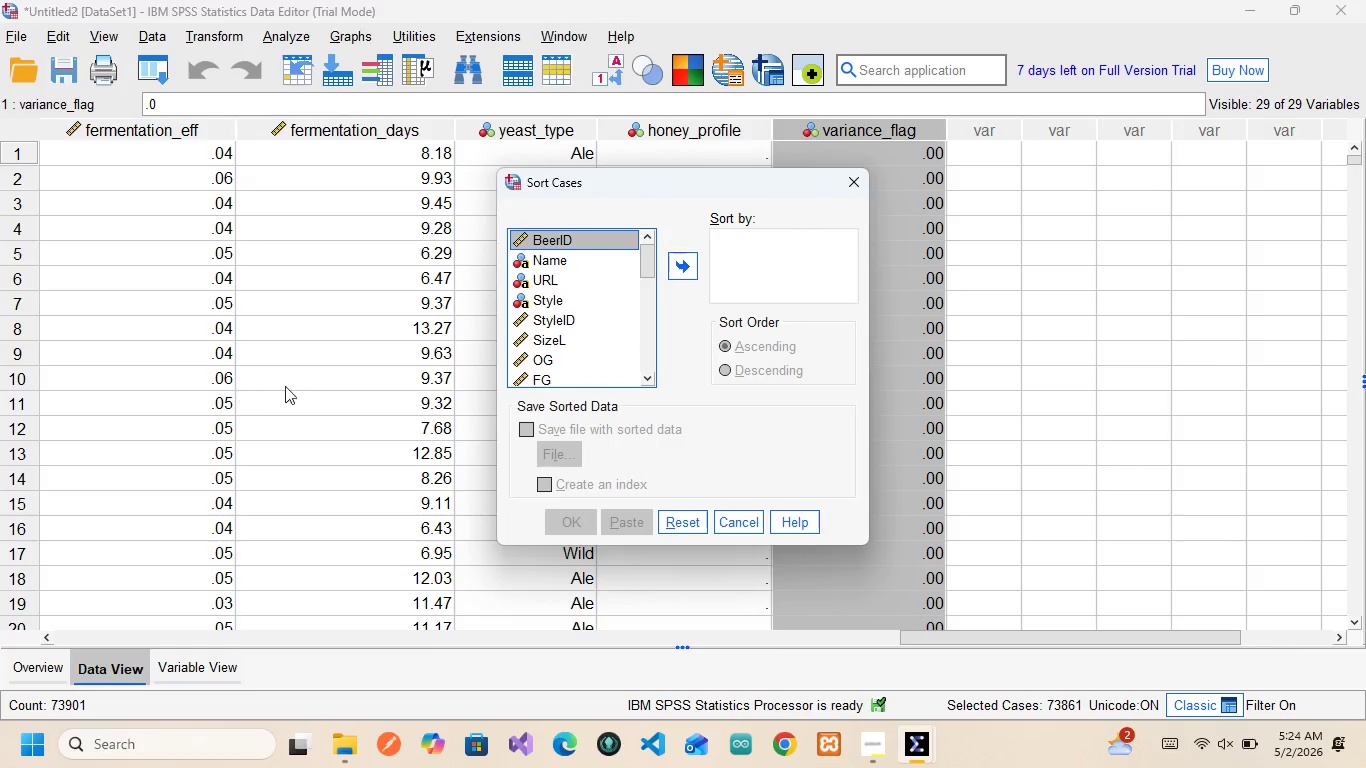 
wait(5.08)
 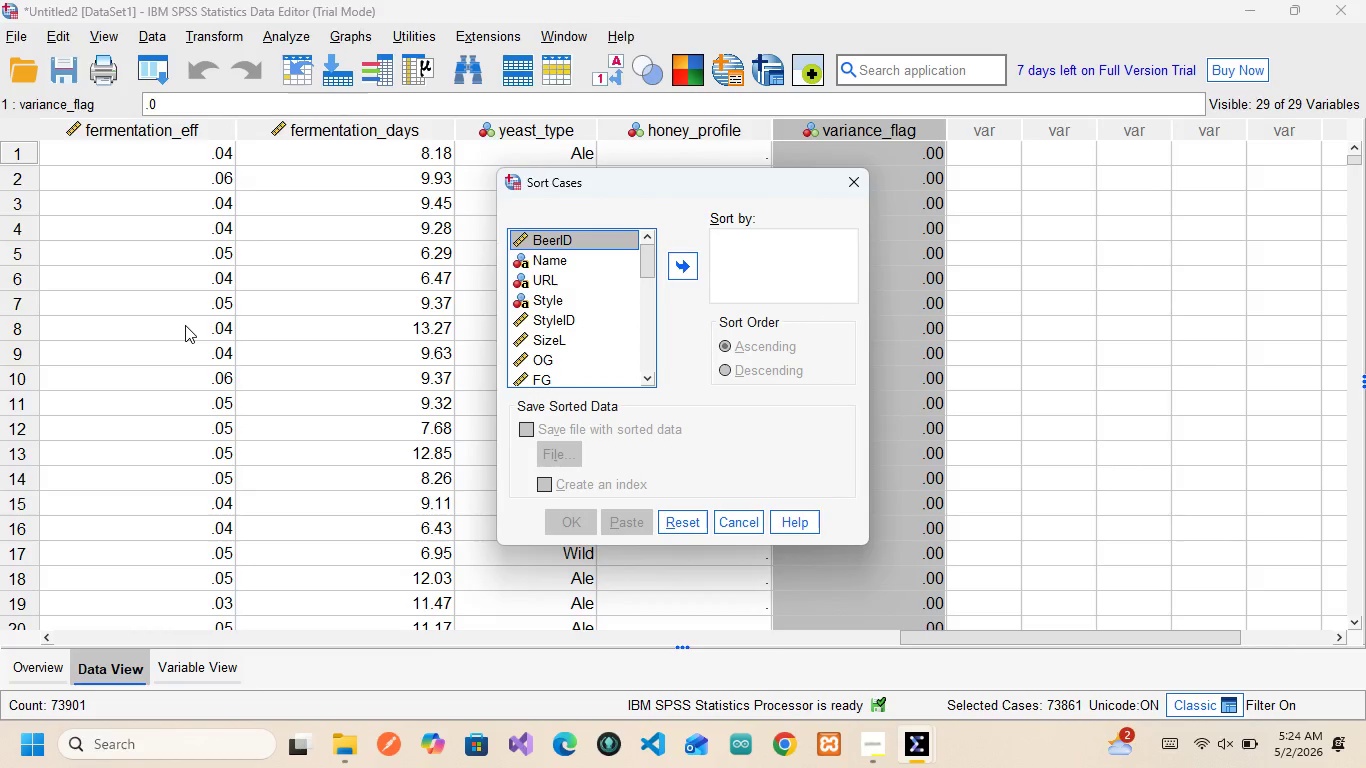 
scroll: coordinate [582, 348], scroll_direction: down, amount: 13.0
 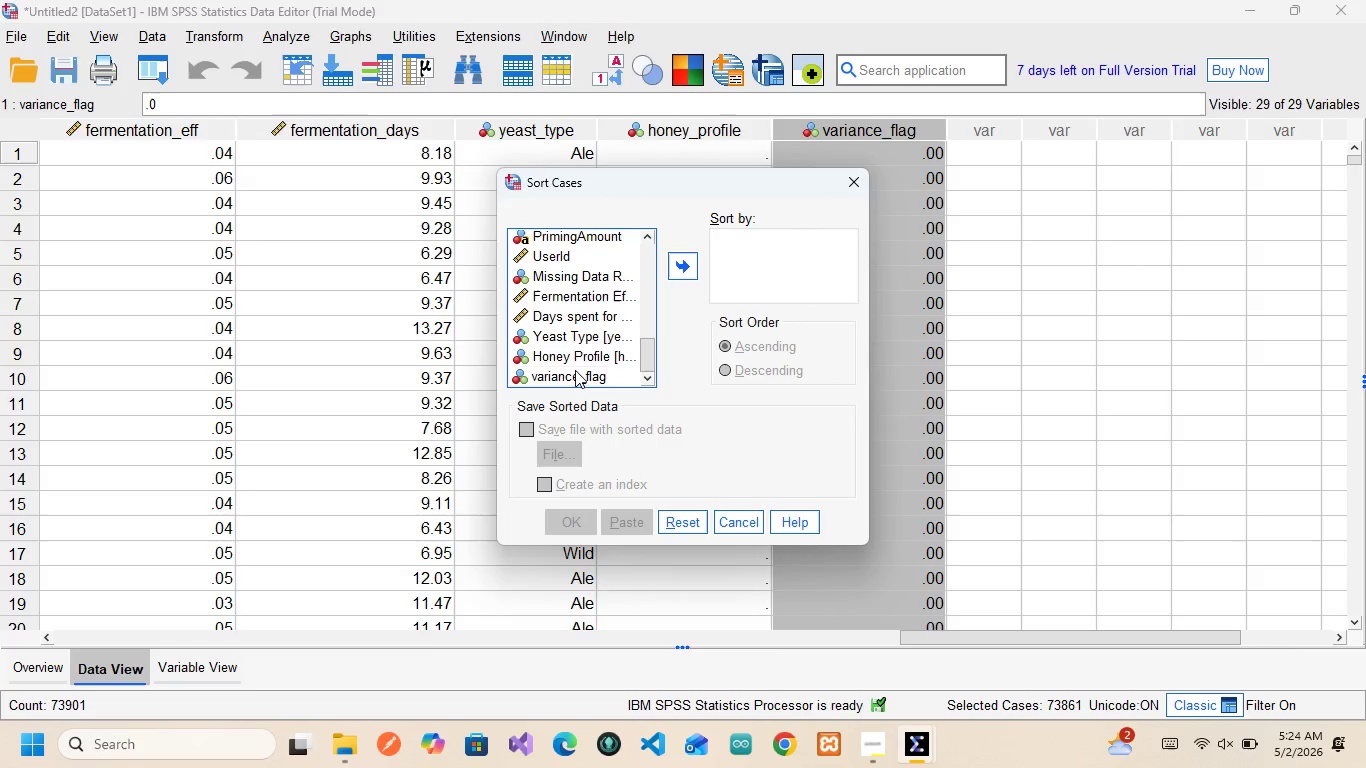 
left_click([575, 370])
 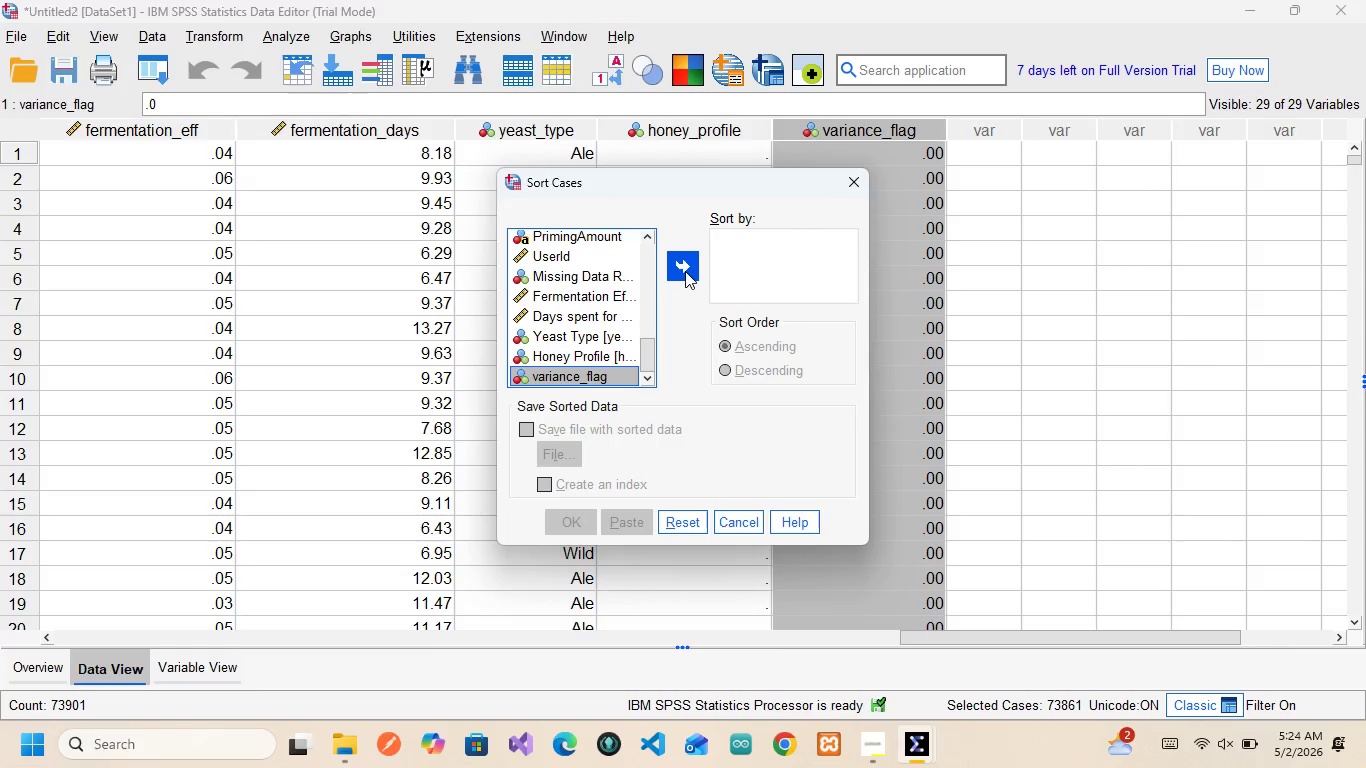 
left_click([685, 271])
 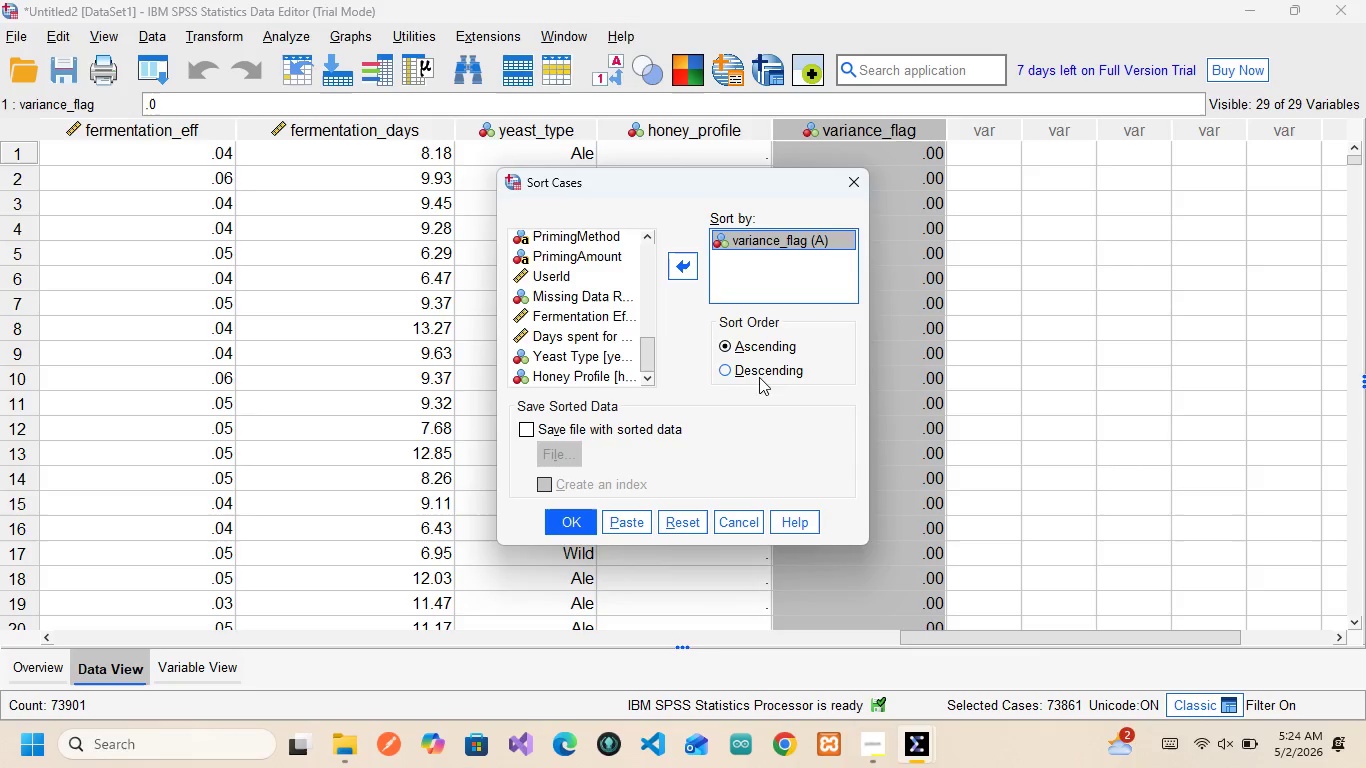 
left_click([732, 376])
 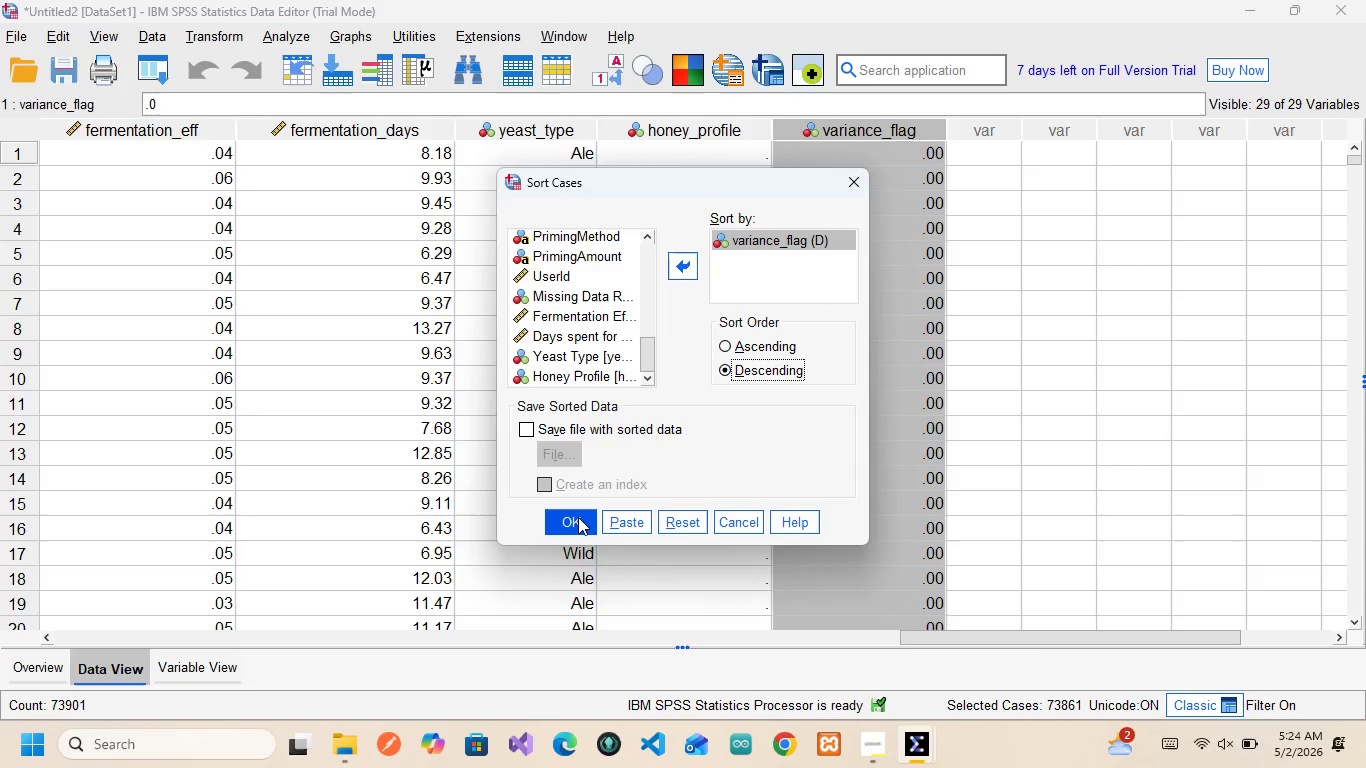 
left_click([578, 517])
 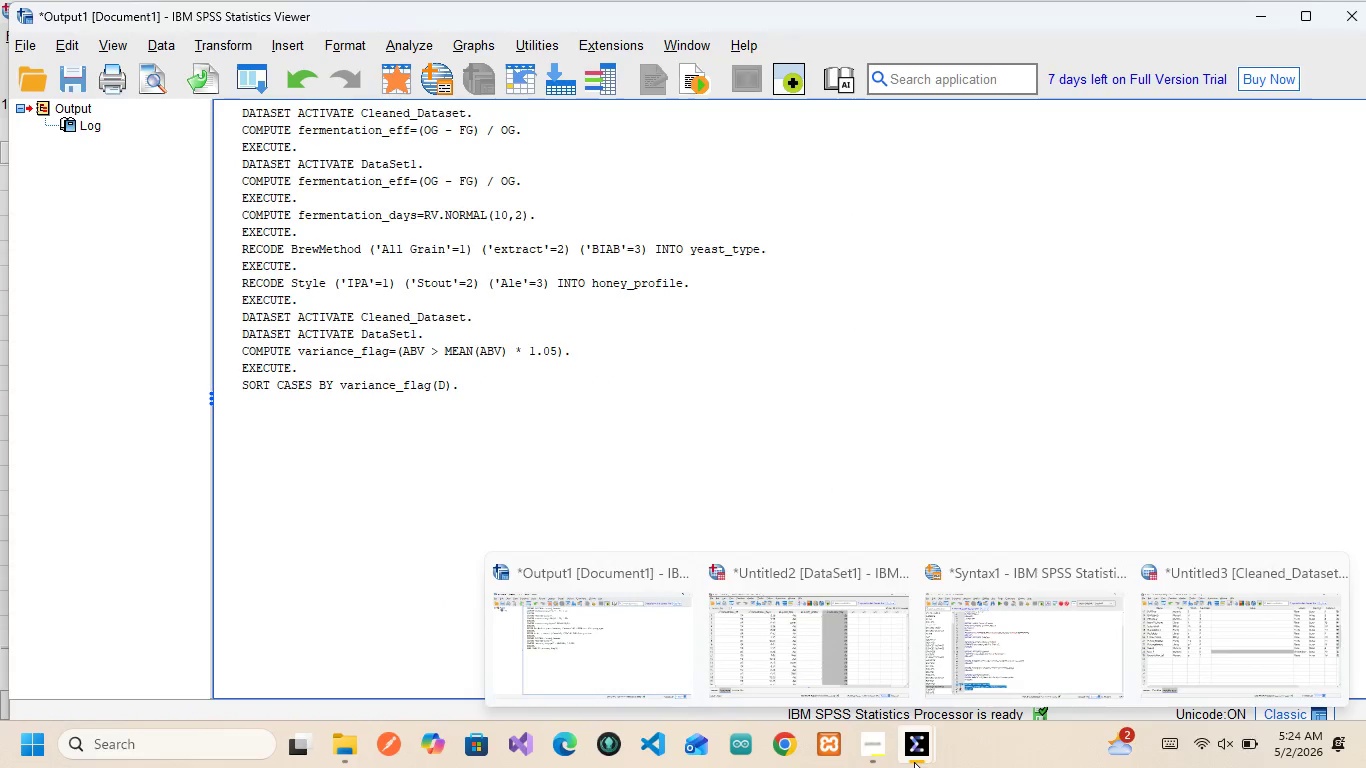 
wait(5.42)
 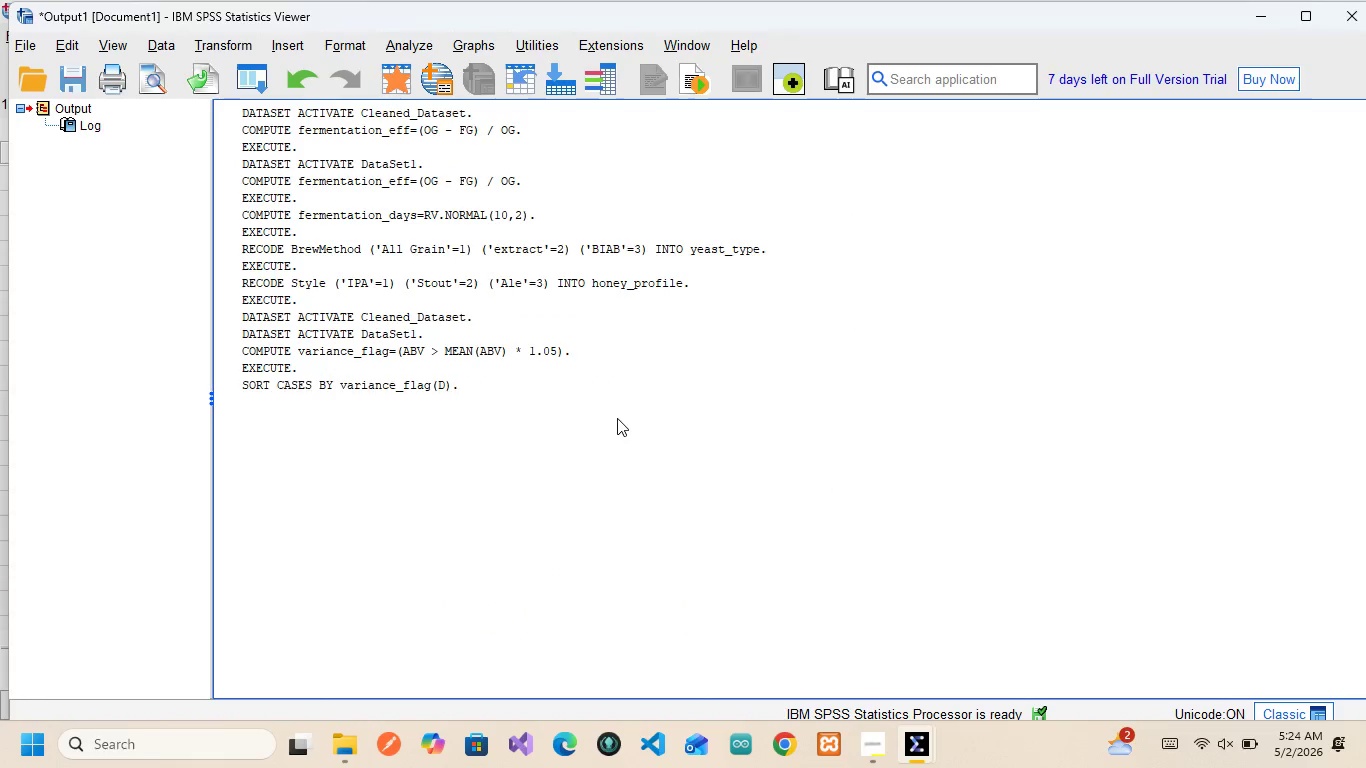 
left_click([788, 677])
 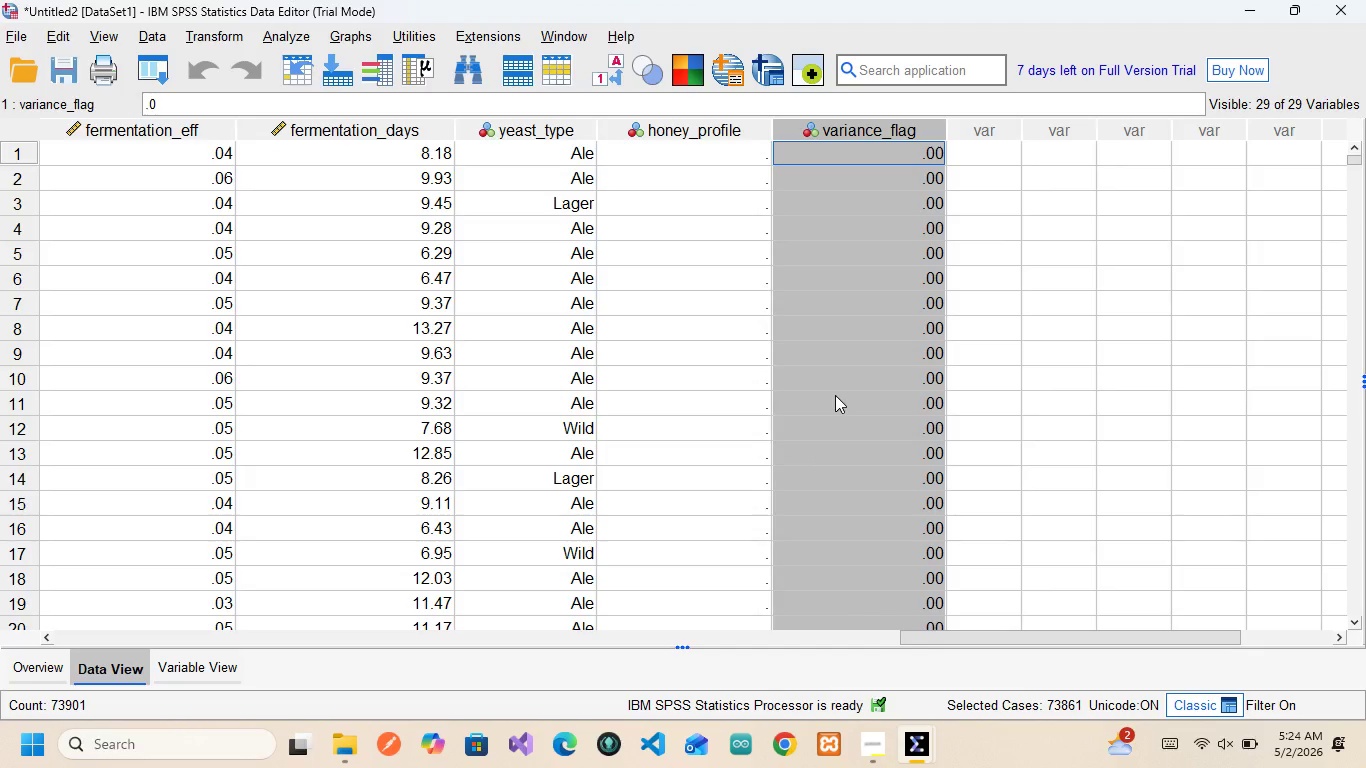 
left_click([835, 395])
 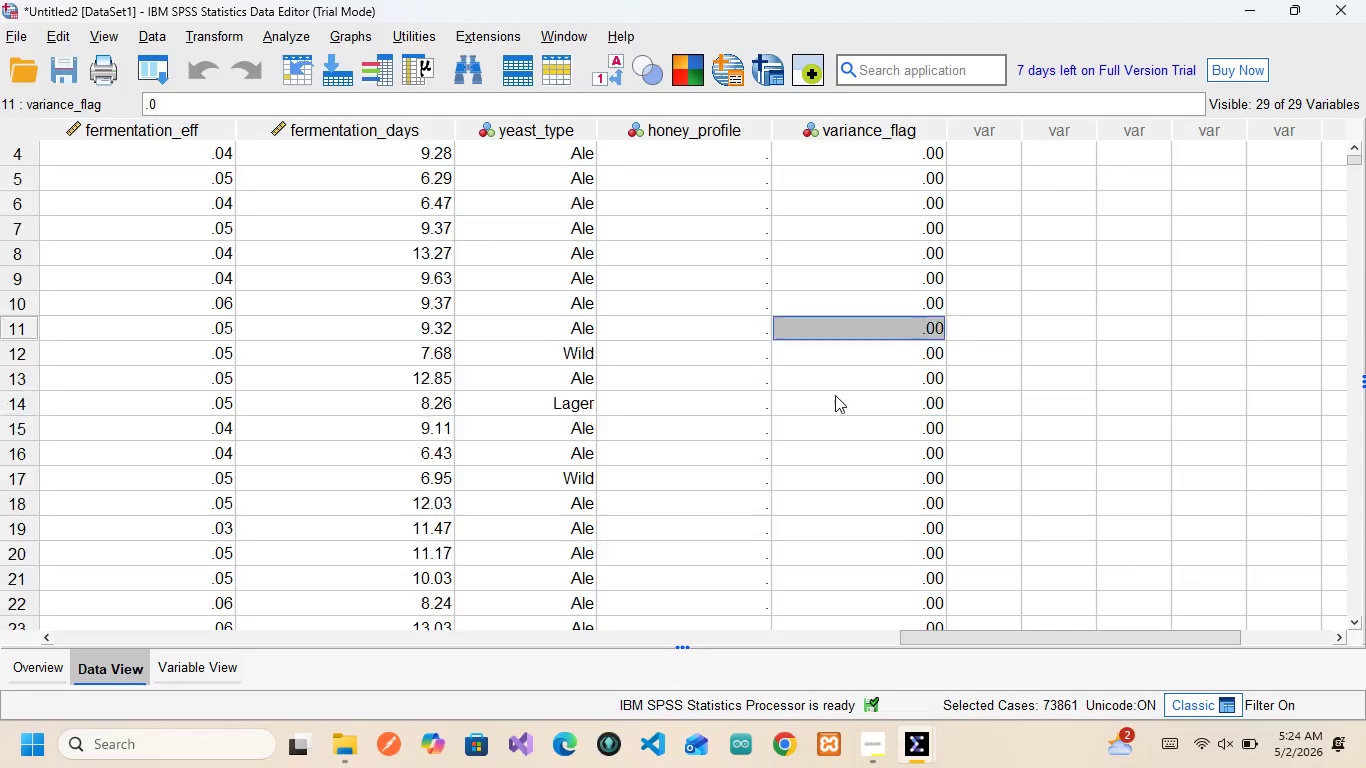 
scroll: coordinate [835, 395], scroll_direction: up, amount: 4.0
 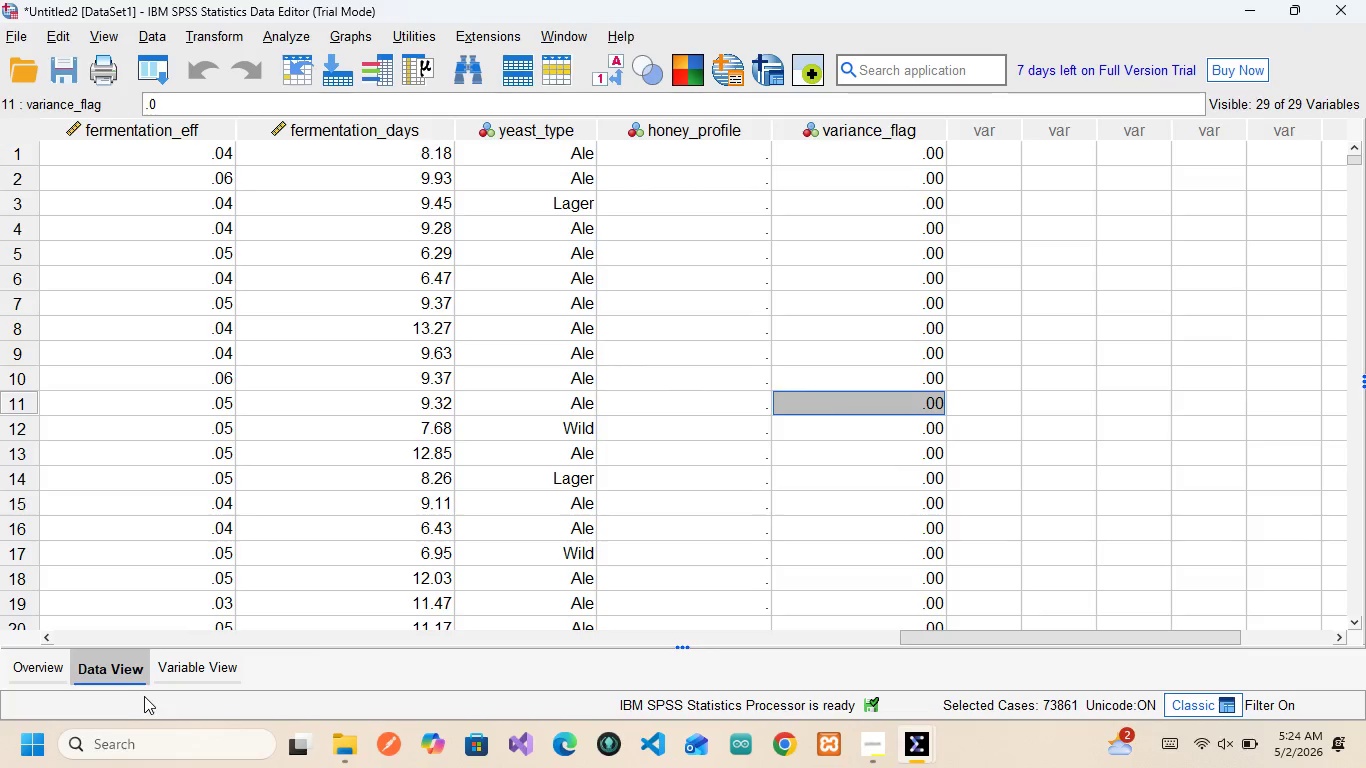 
left_click([200, 676])
 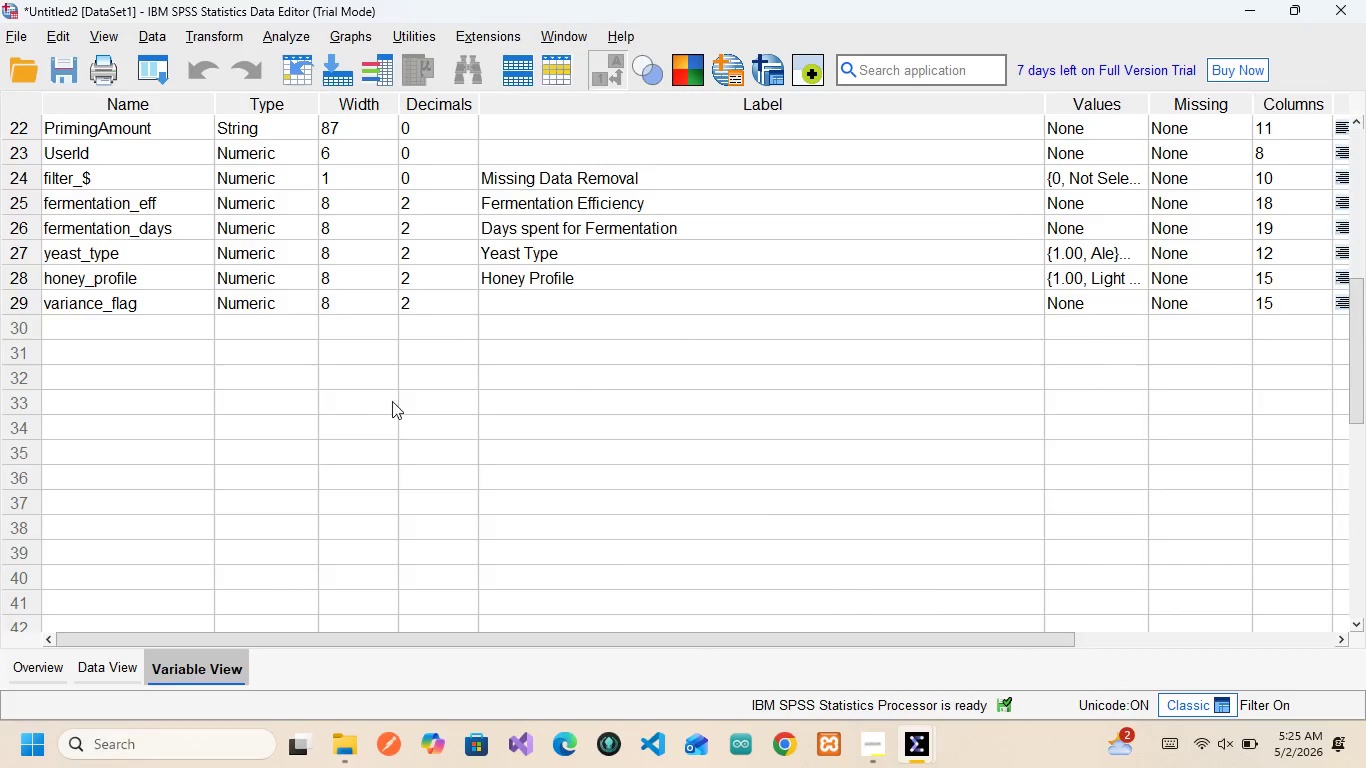 
wait(7.67)
 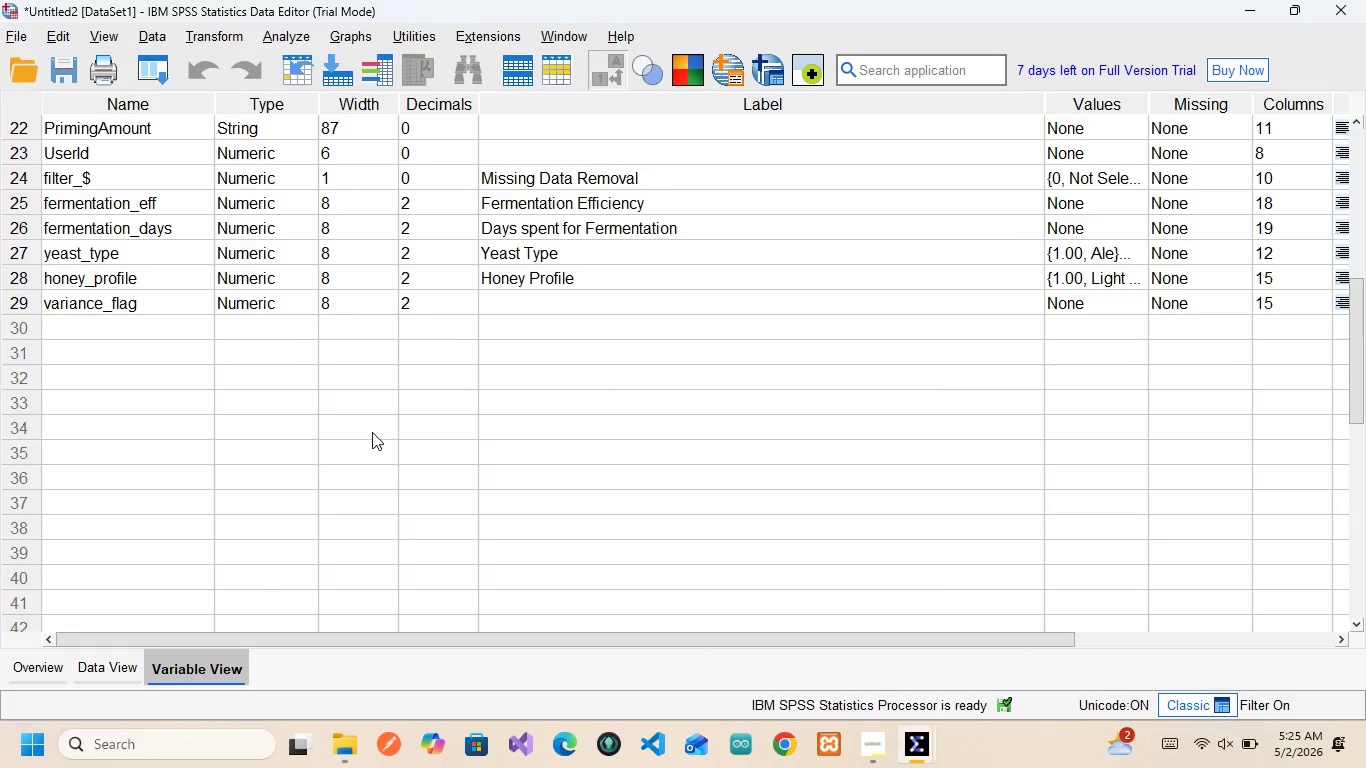 
left_click([575, 306])
 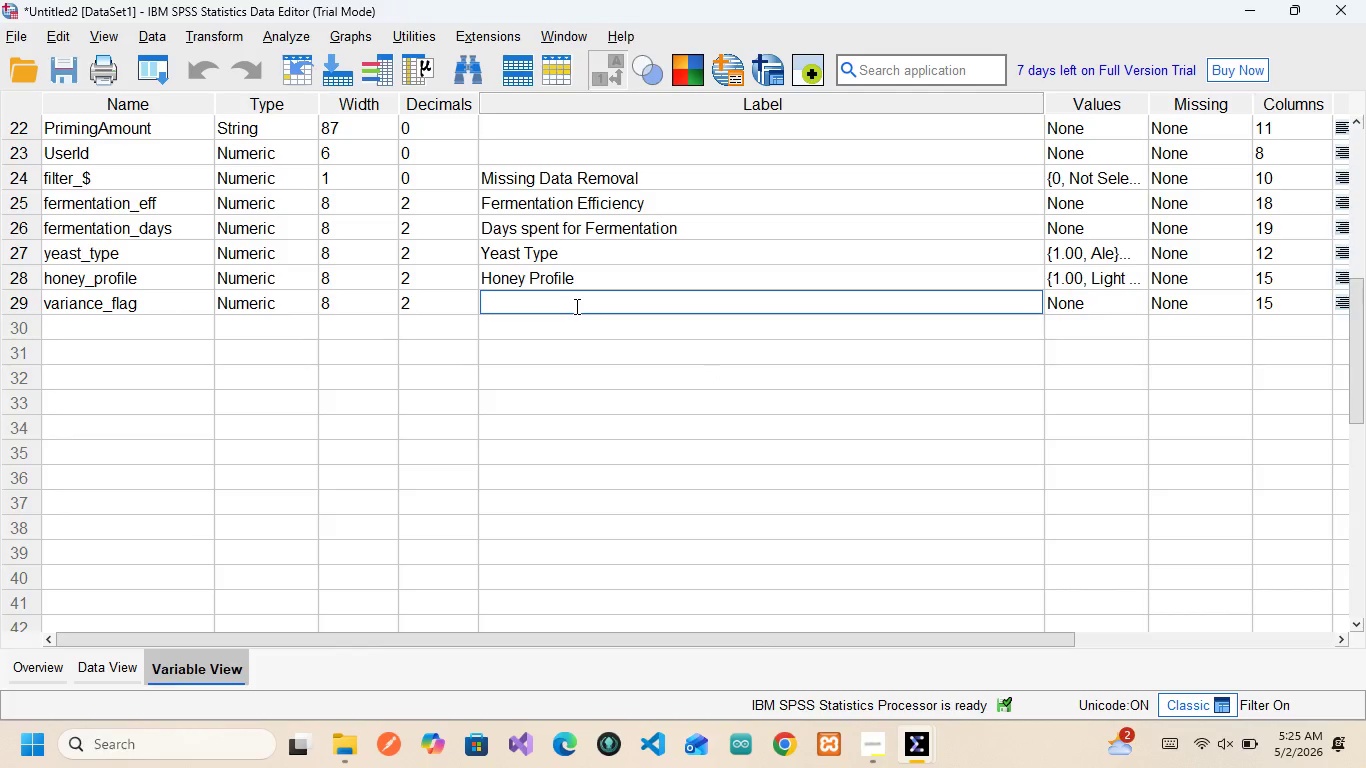 
type(Variance Flag)
 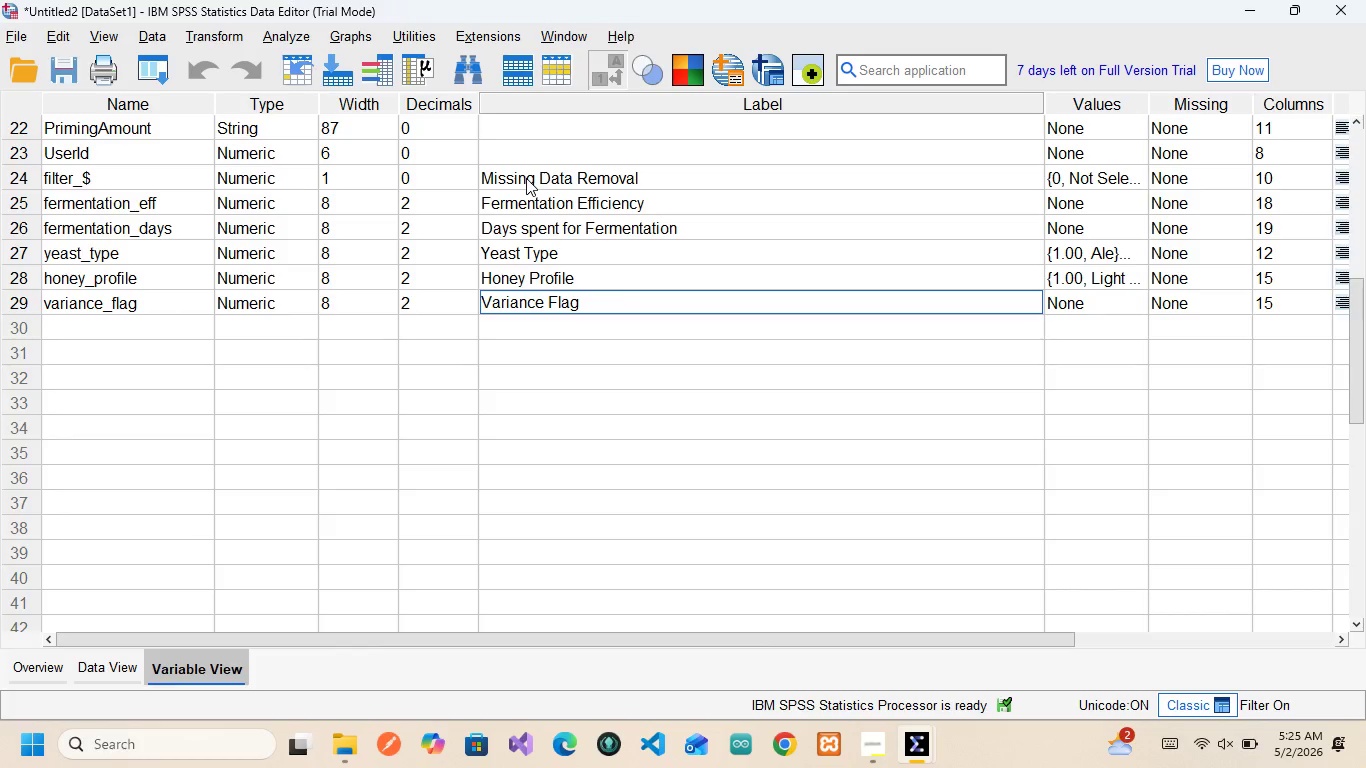 
wait(10.62)
 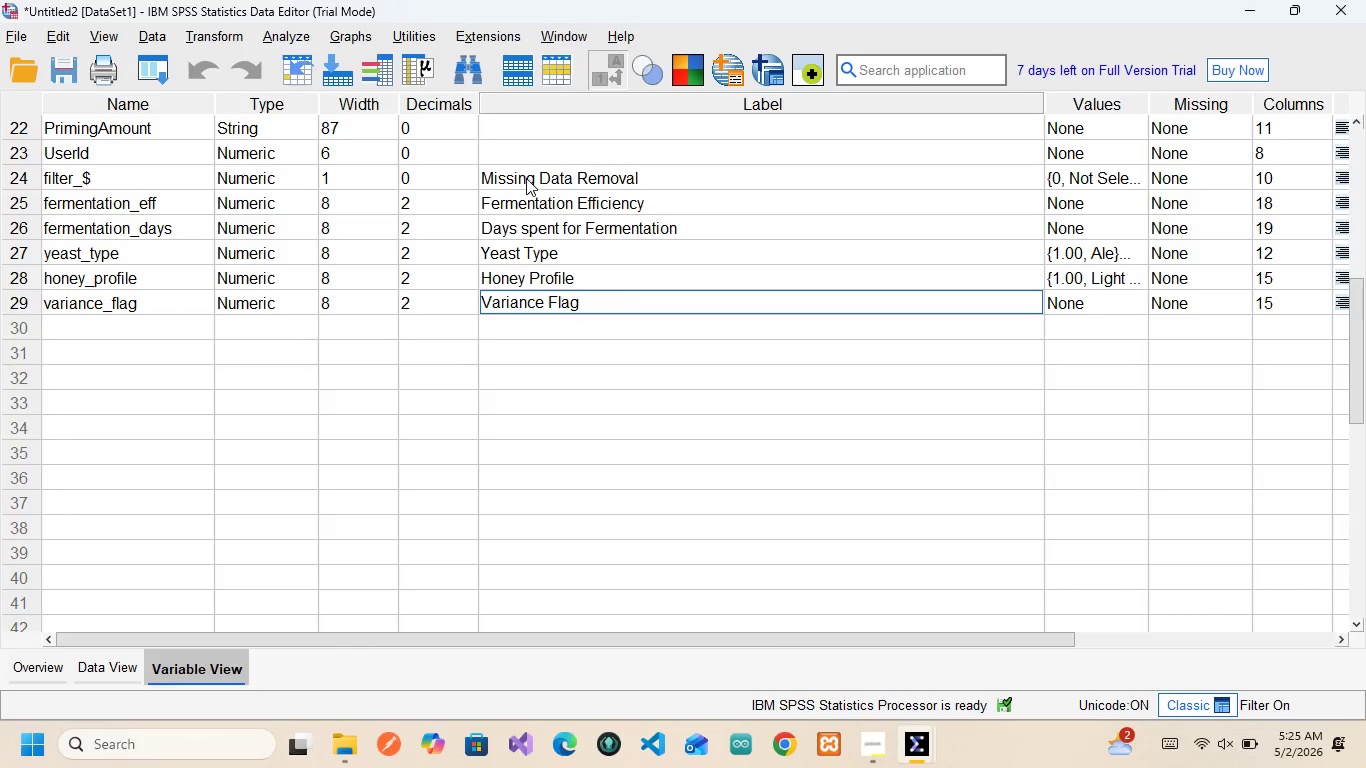 
left_click([354, 37])
 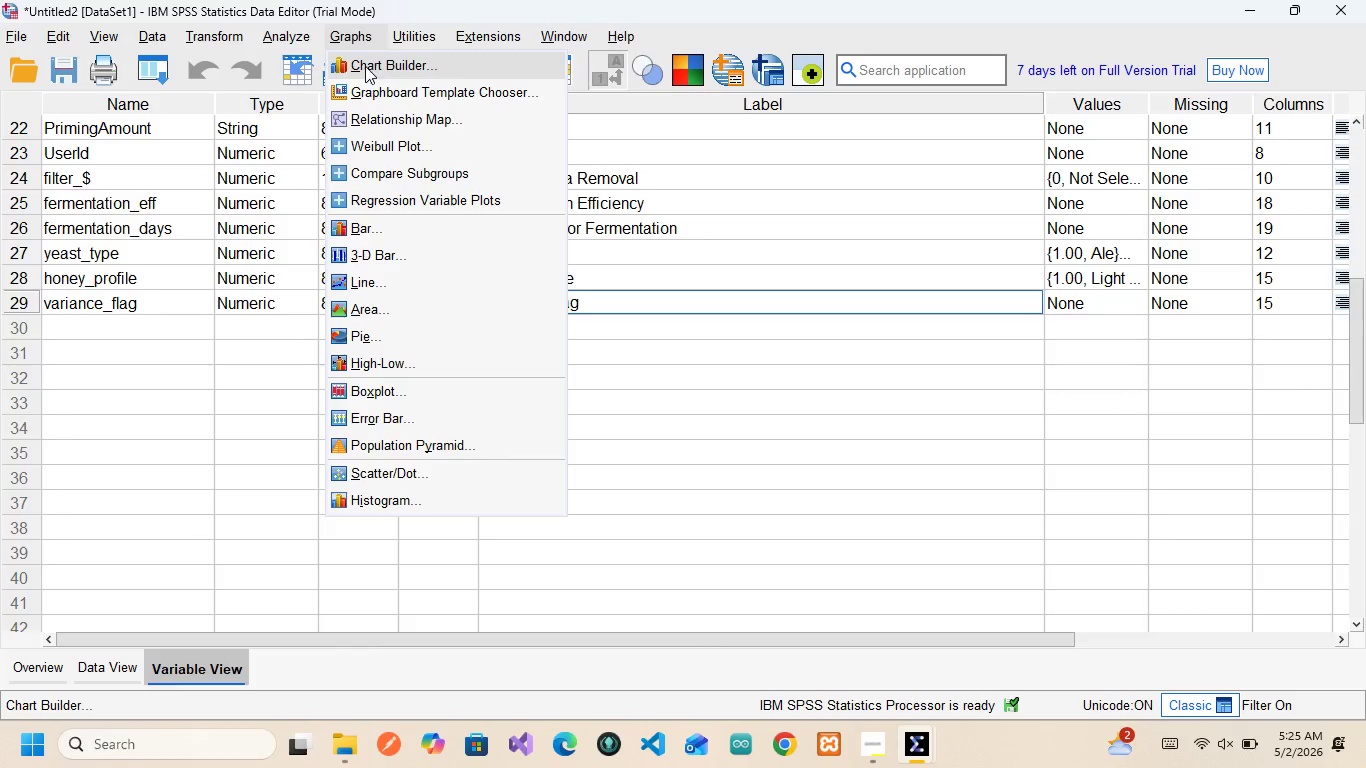 
left_click([365, 65])
 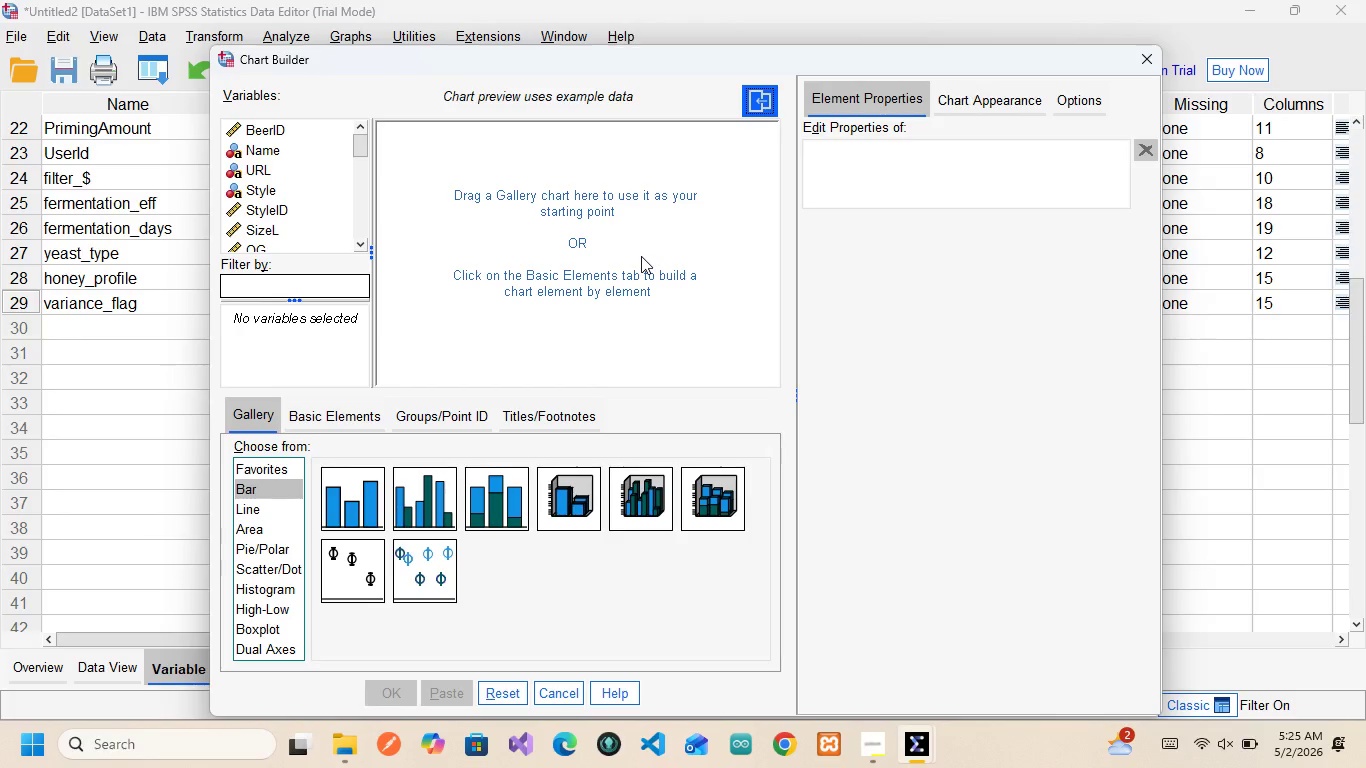 
wait(17.75)
 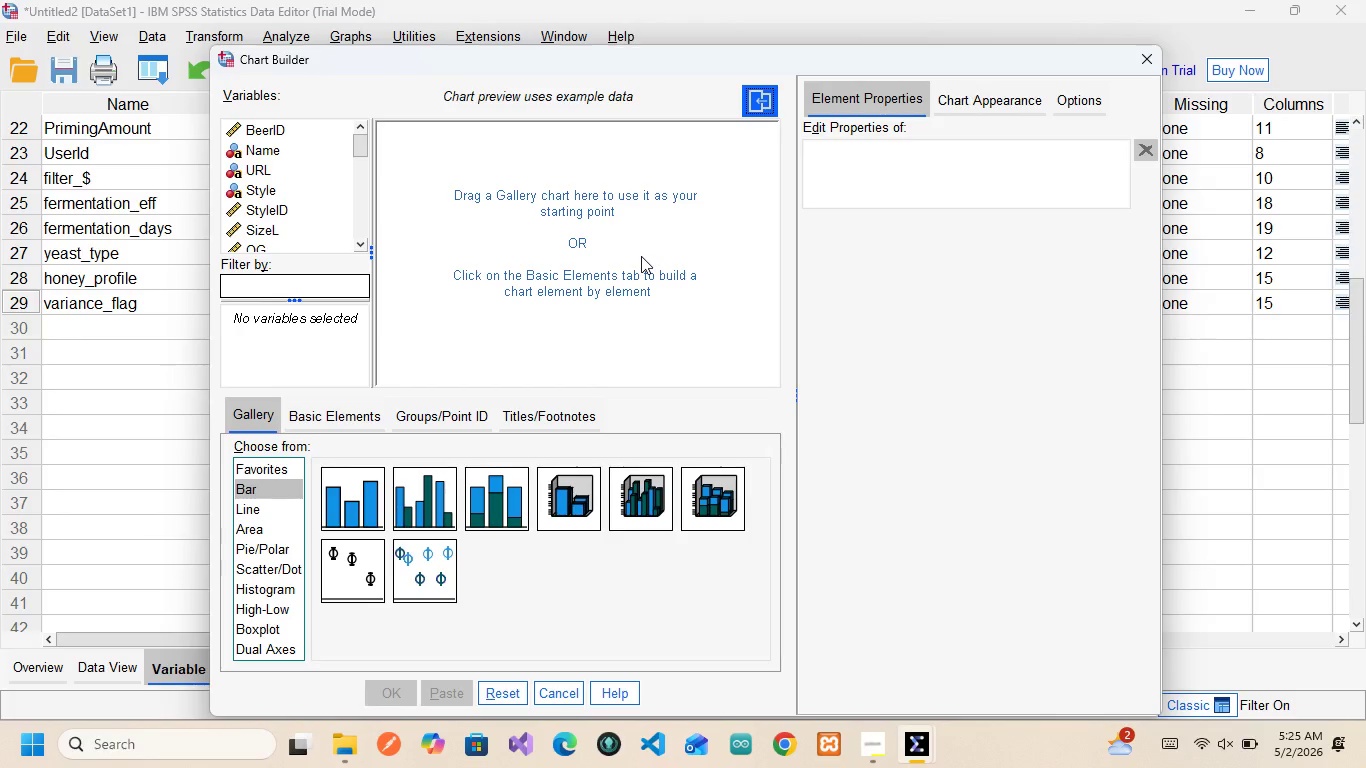 
left_click([268, 632])
 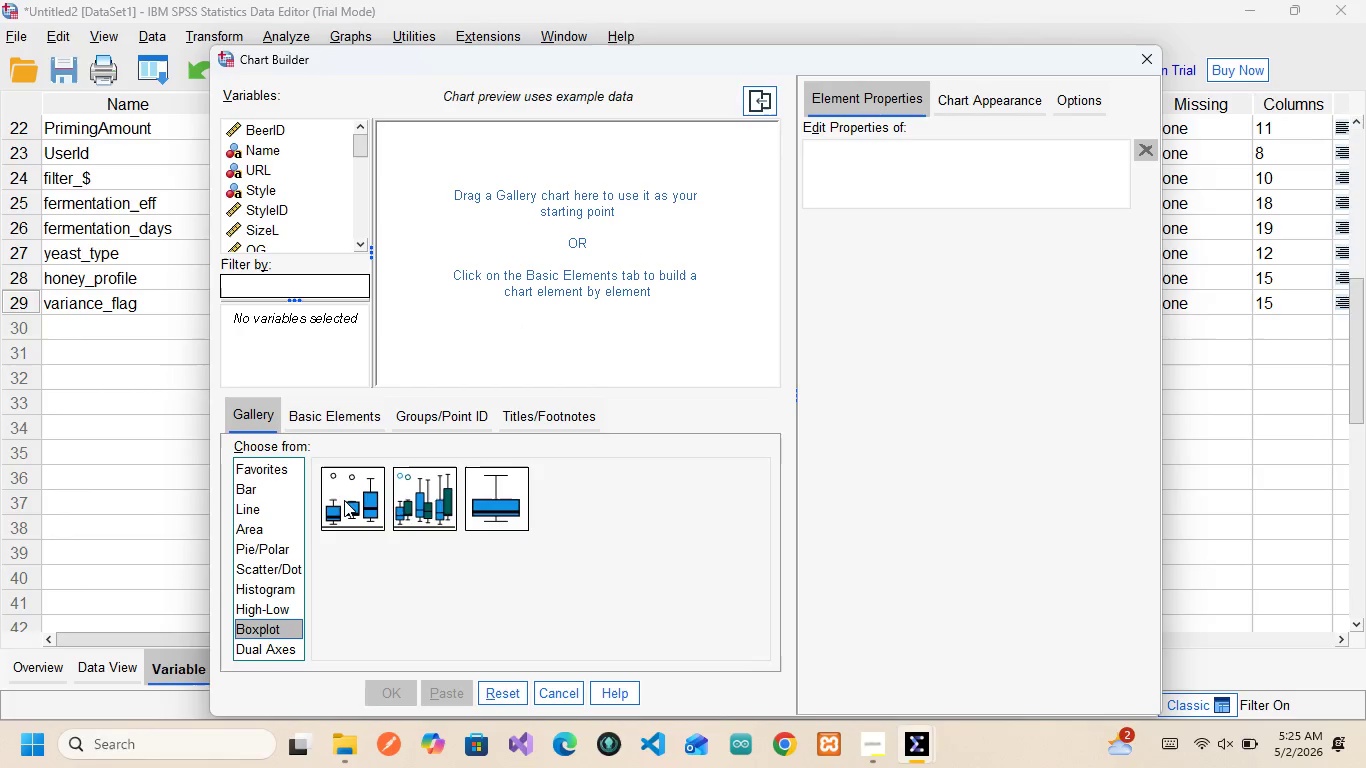 
left_click_drag(start_coordinate=[349, 495], to_coordinate=[520, 223])
 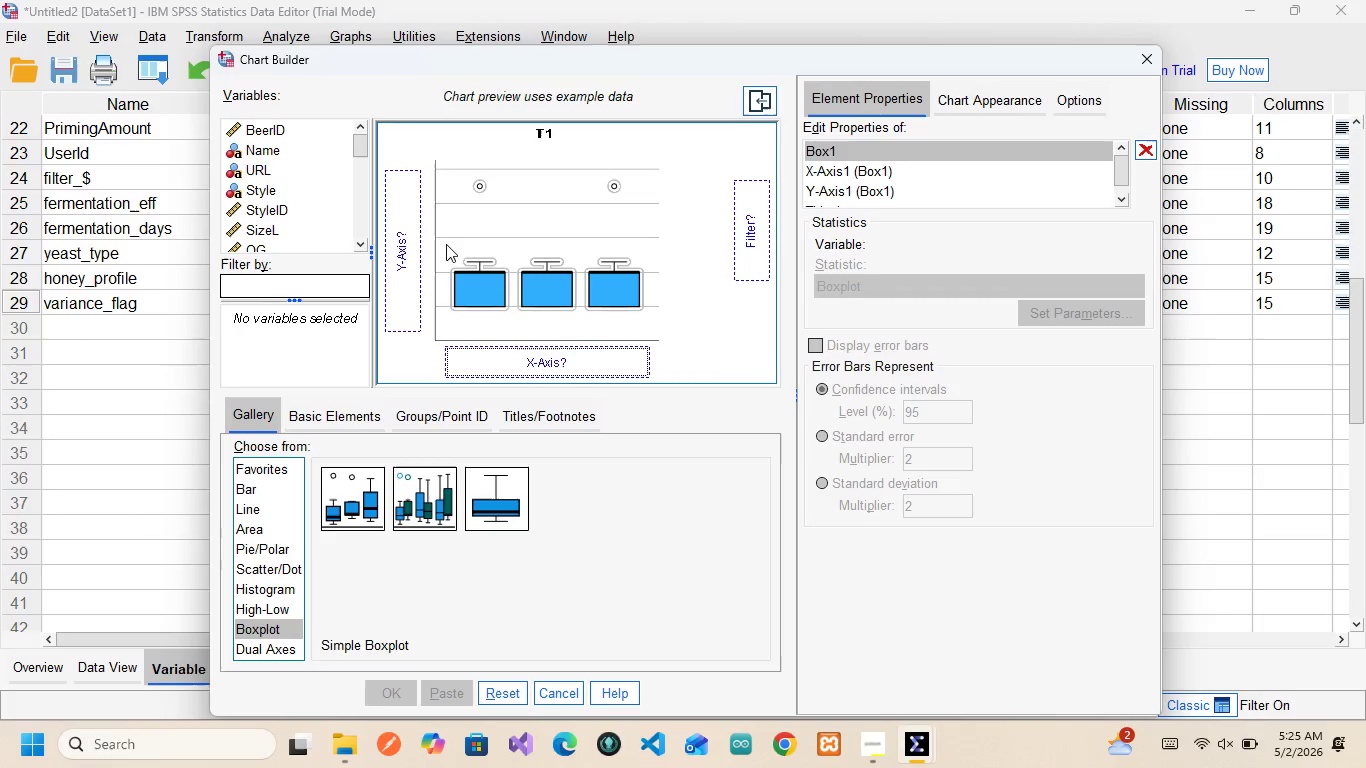 
wait(7.86)
 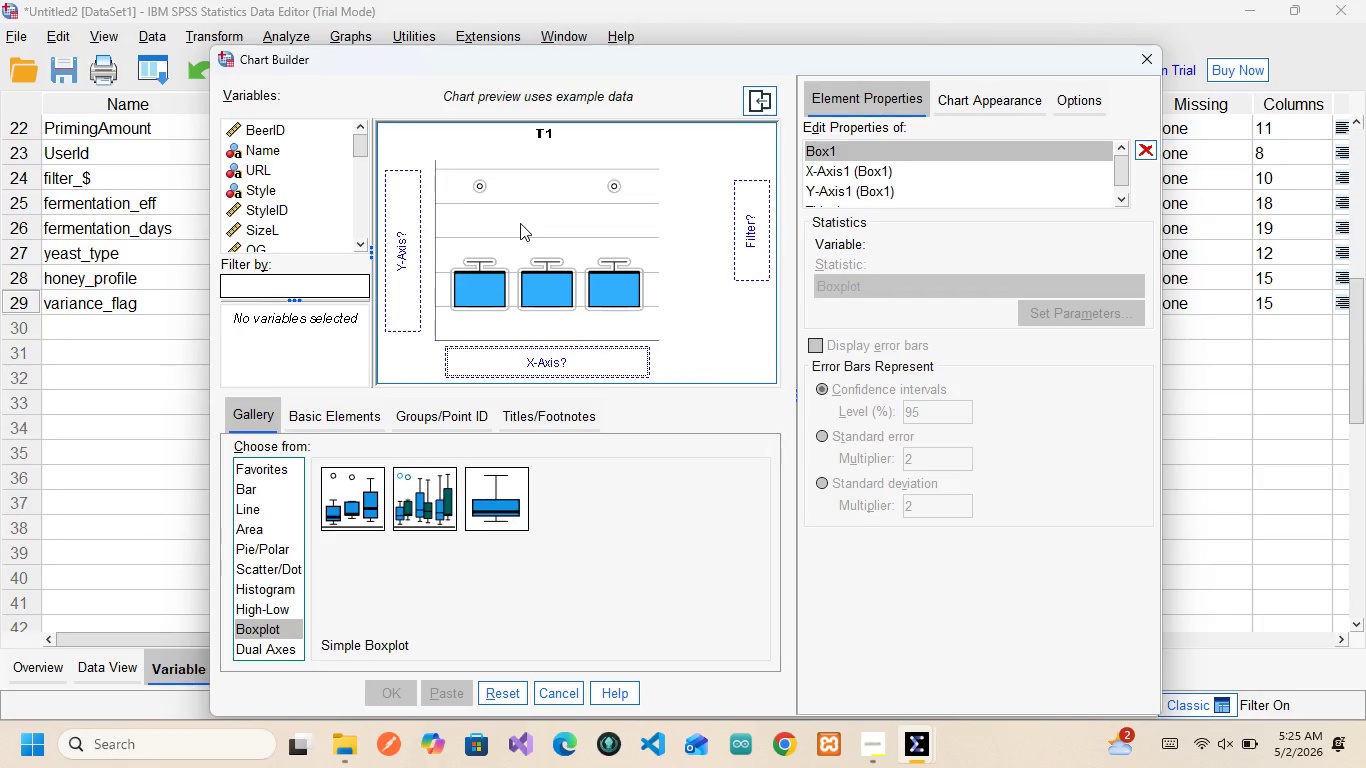 
scroll: coordinate [293, 235], scroll_direction: down, amount: 8.0
 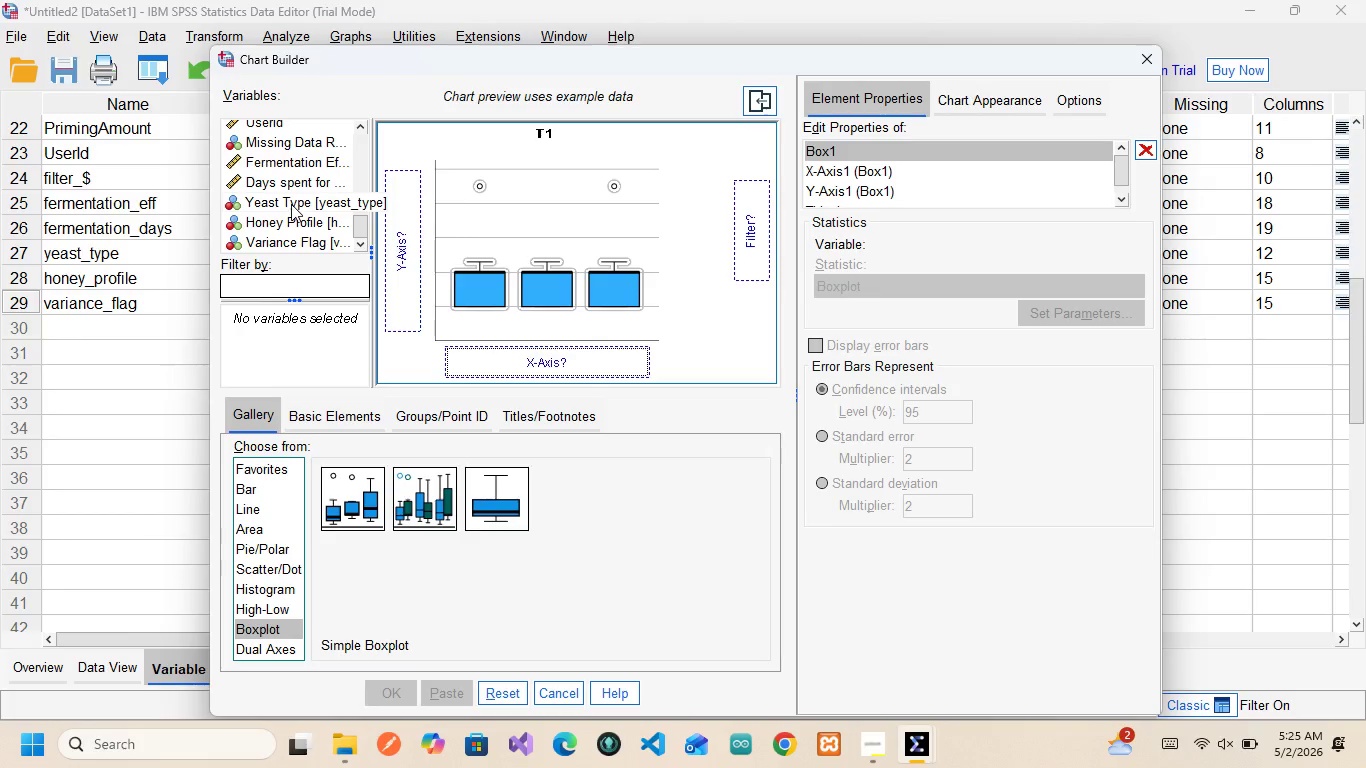 
left_click([291, 204])
 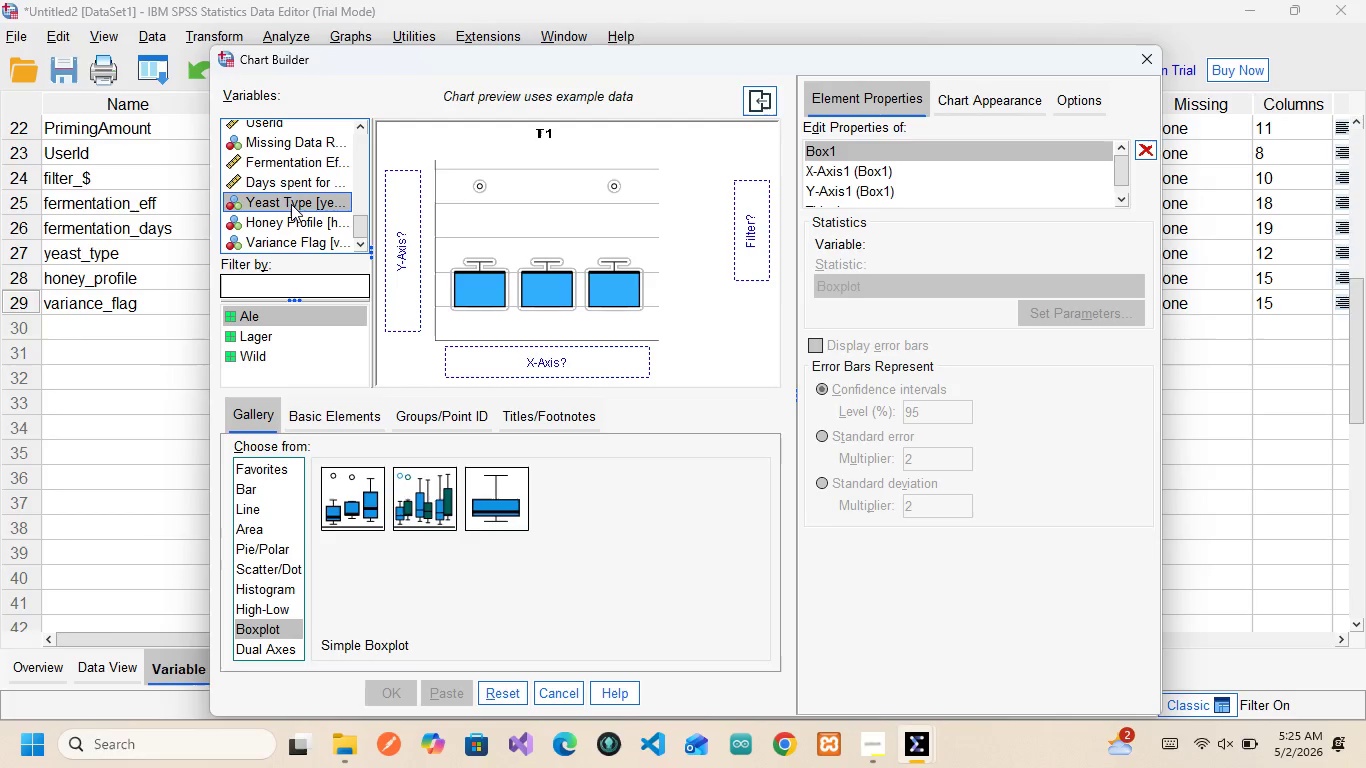 
left_click_drag(start_coordinate=[291, 204], to_coordinate=[521, 354])
 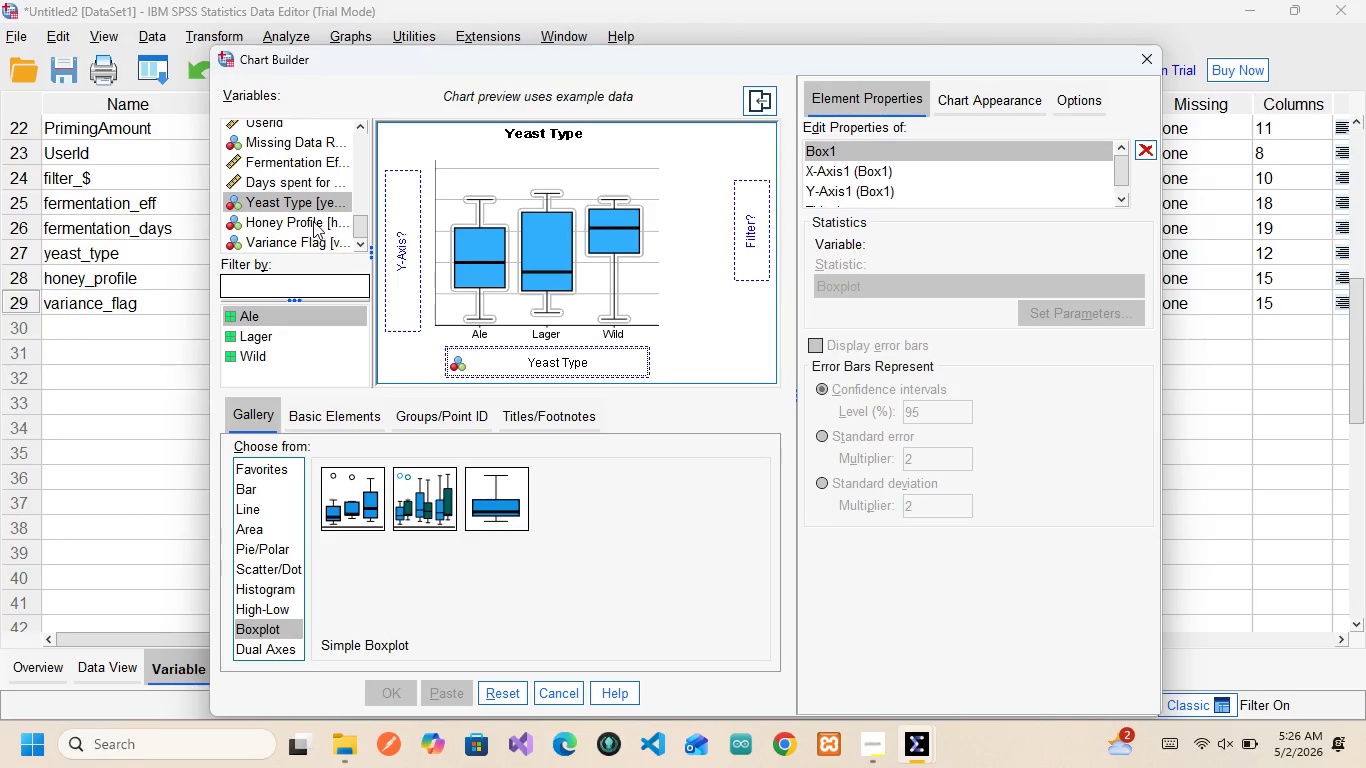 
scroll: coordinate [313, 220], scroll_direction: up, amount: 7.0
 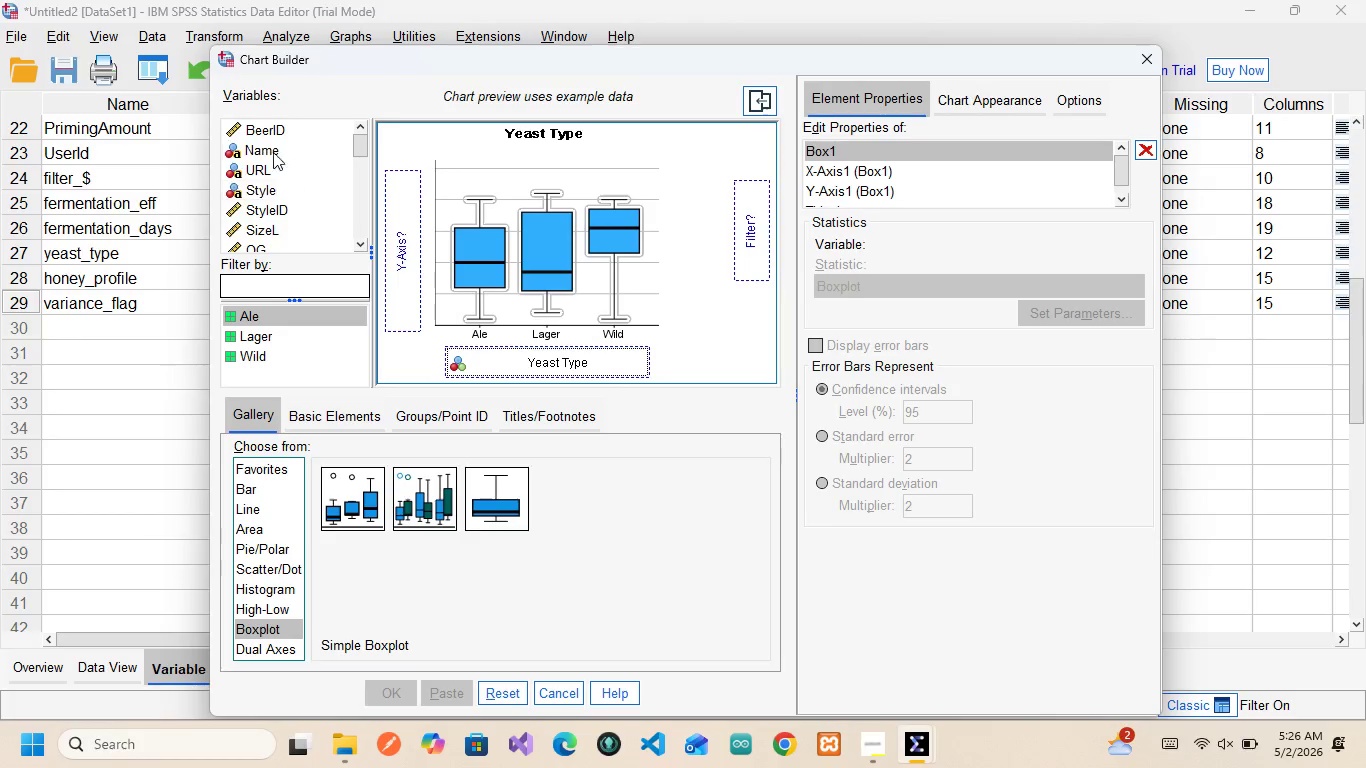 
scroll: coordinate [291, 265], scroll_direction: none, amount: 0.0
 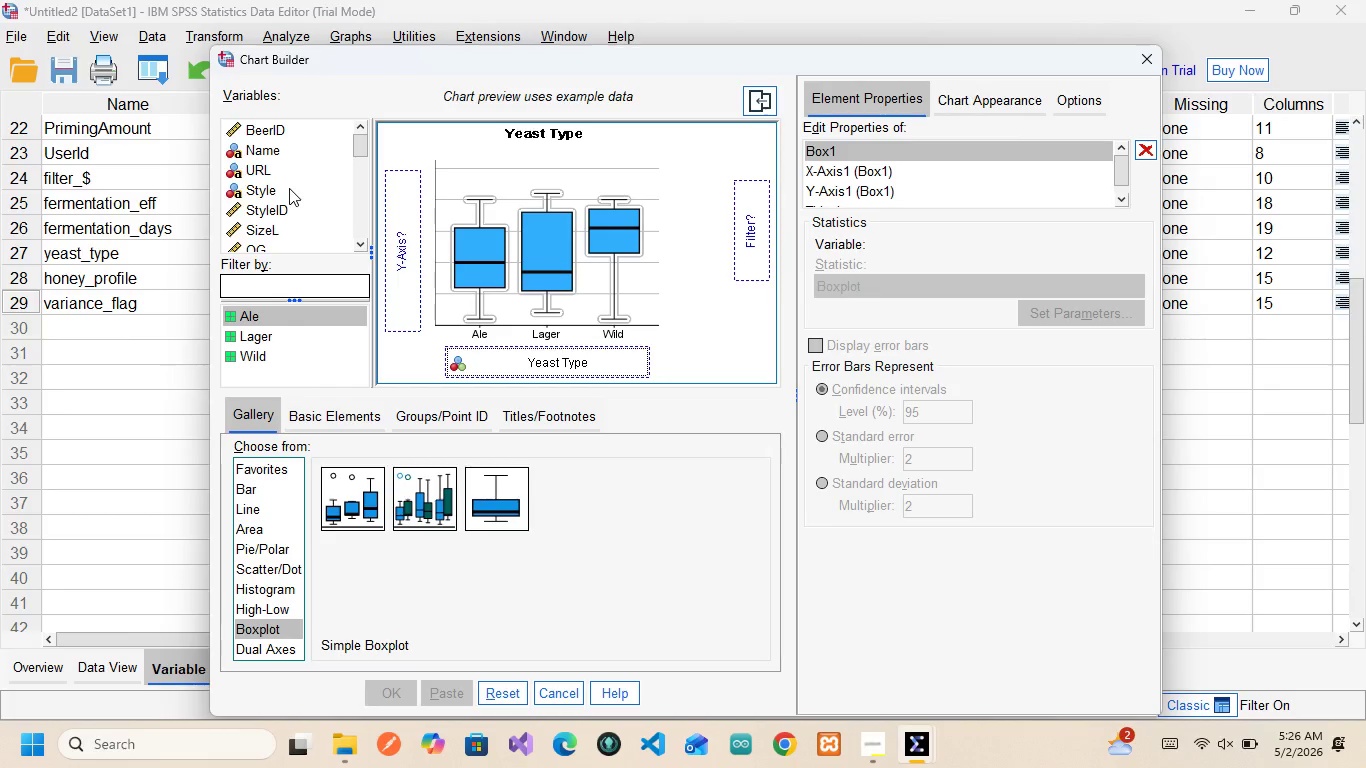 
scroll: coordinate [285, 232], scroll_direction: down, amount: 14.0
 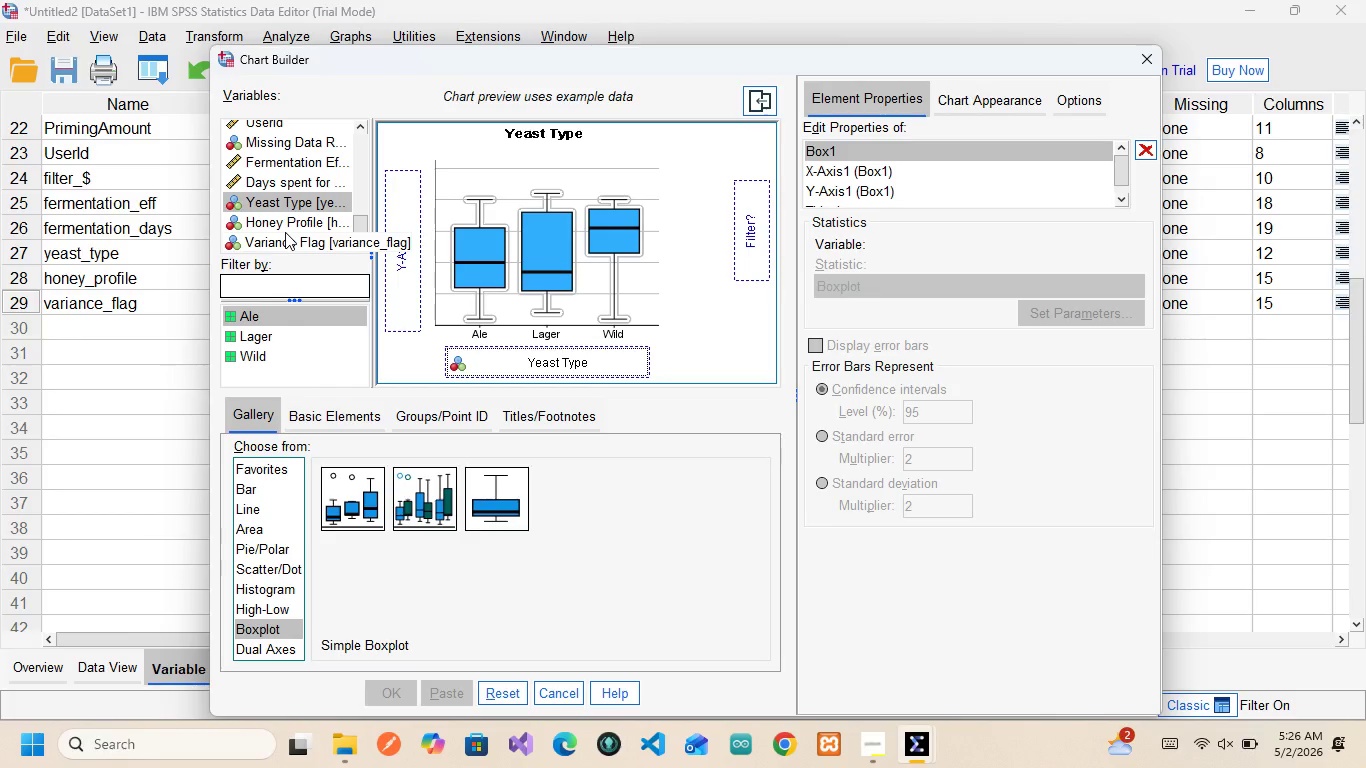 
scroll: coordinate [285, 232], scroll_direction: up, amount: 2.0
 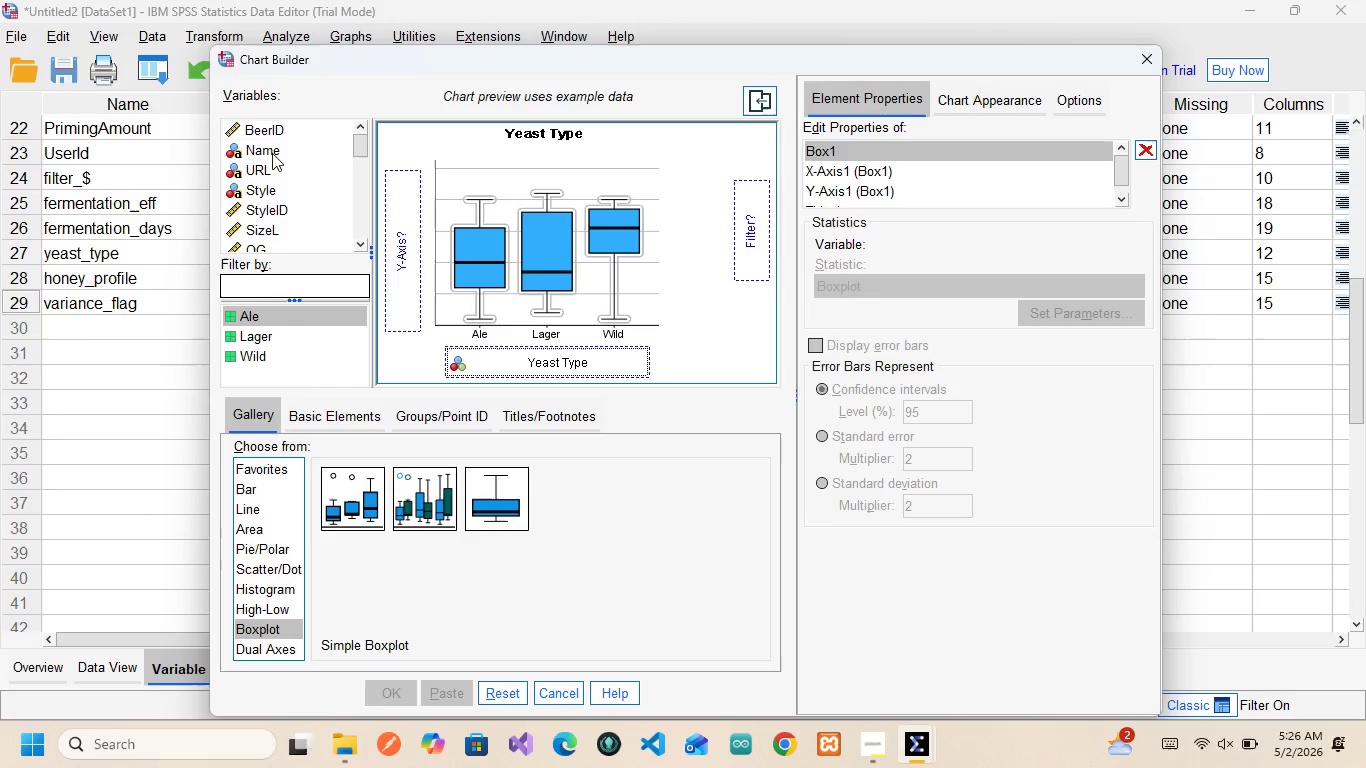 
scroll: coordinate [283, 232], scroll_direction: down, amount: 1.0
 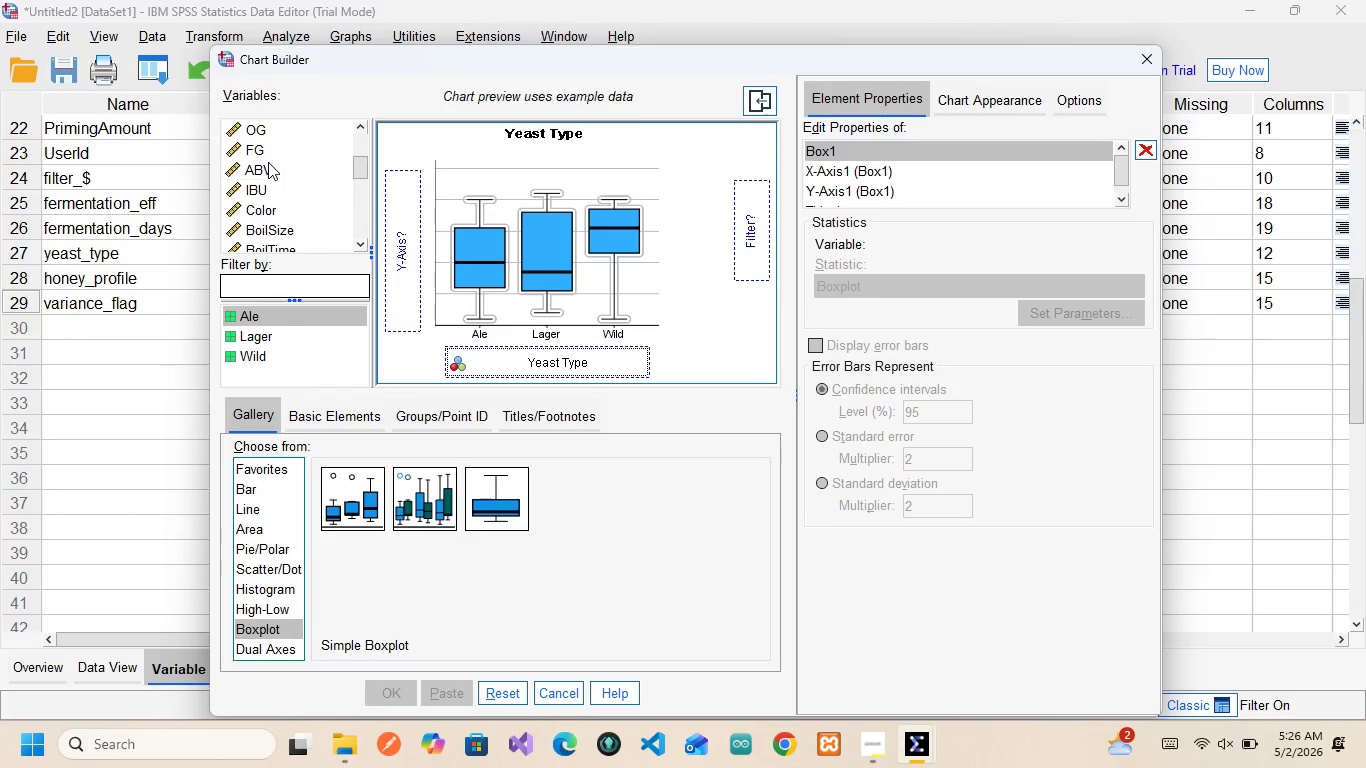 
left_click([268, 163])
 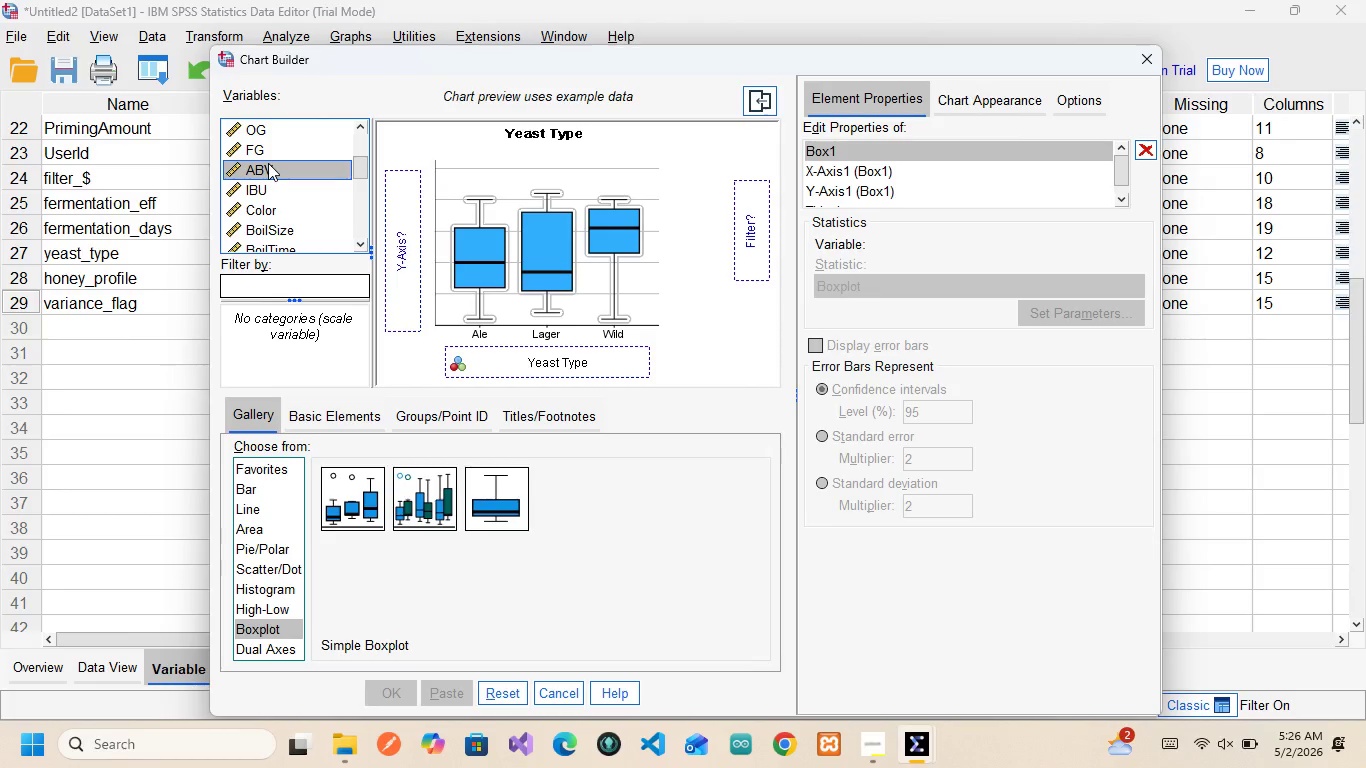 
left_click_drag(start_coordinate=[266, 164], to_coordinate=[404, 238])
 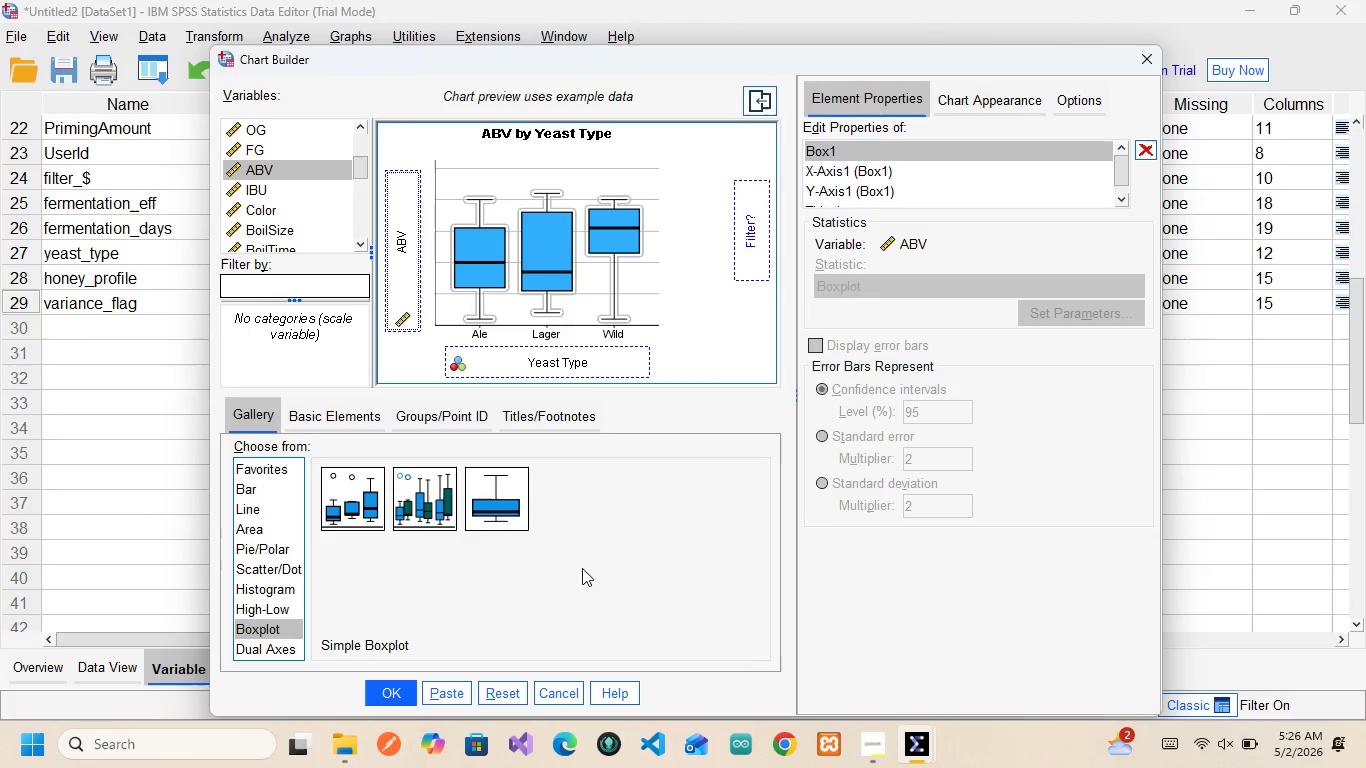 
wait(5.81)
 